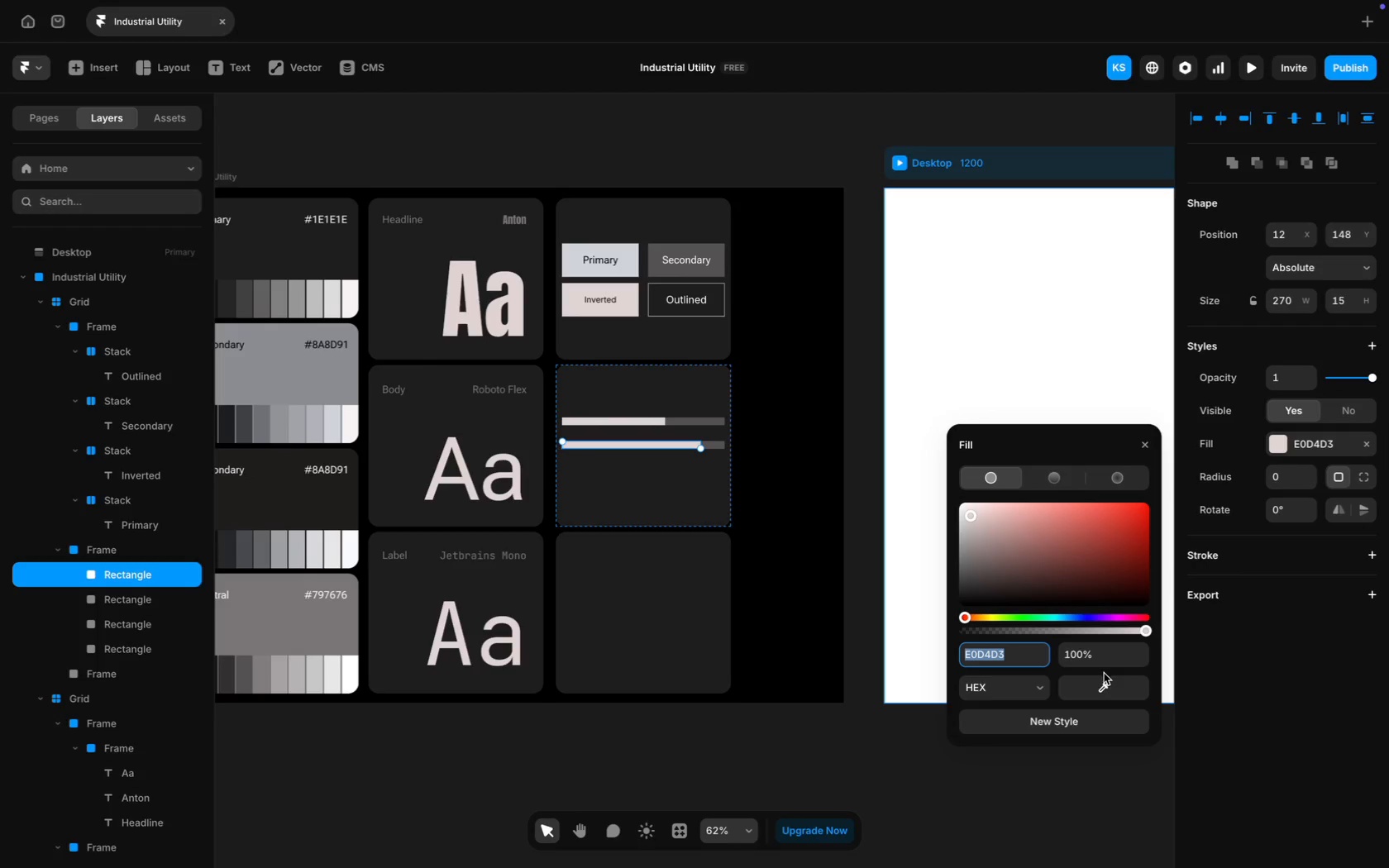 
left_click([1105, 689])
 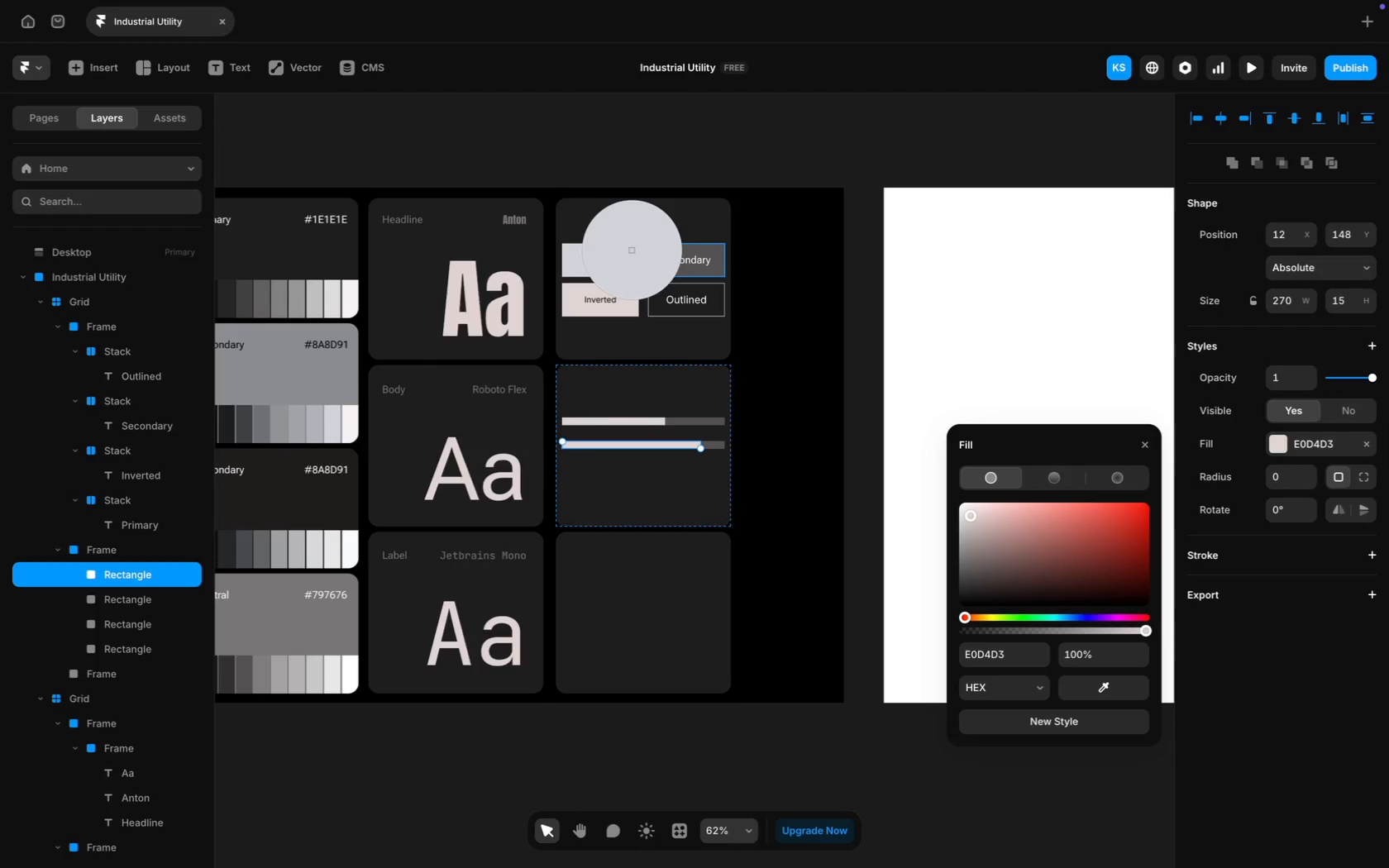 
left_click([628, 254])
 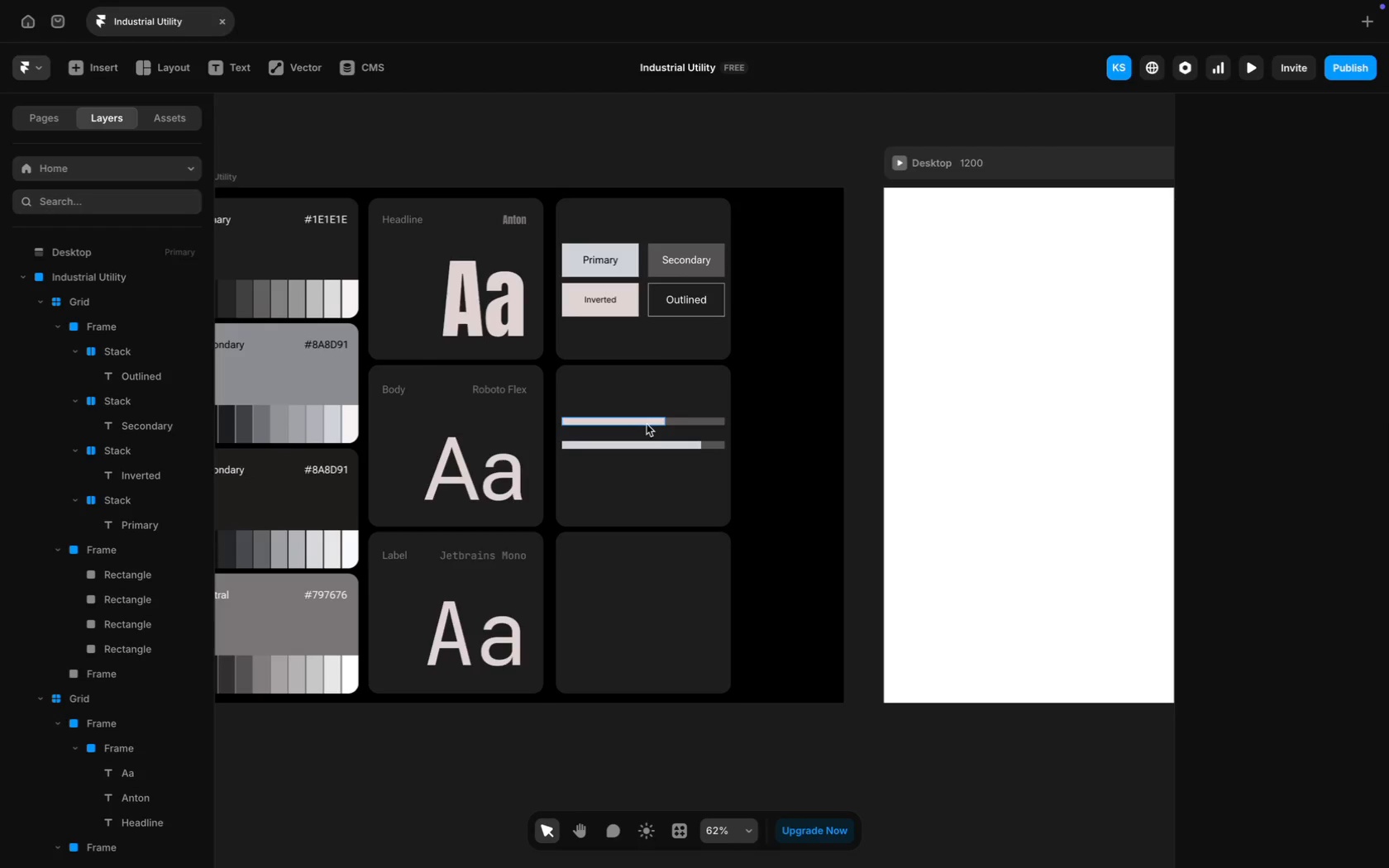 
wait(16.51)
 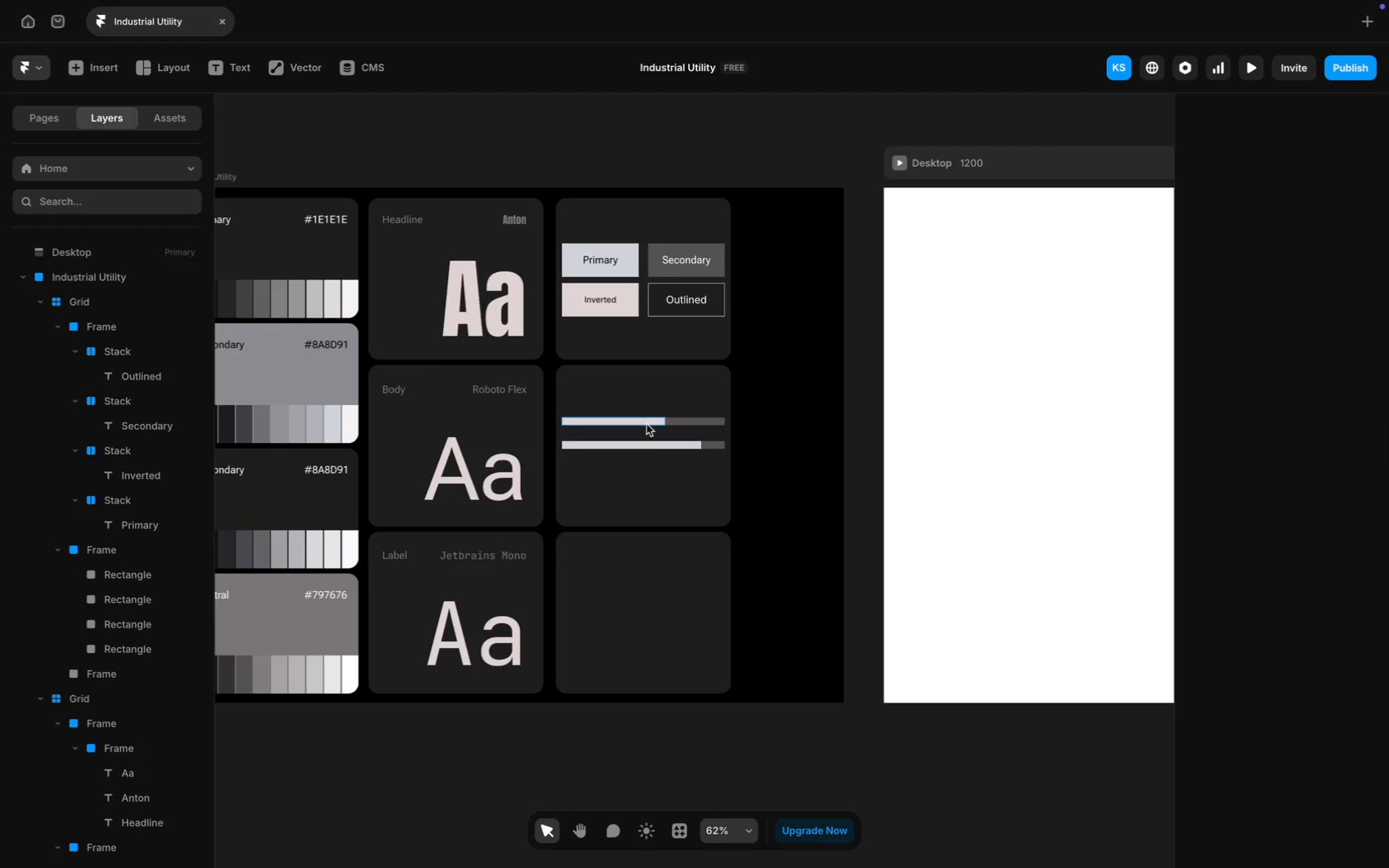 
left_click([714, 445])
 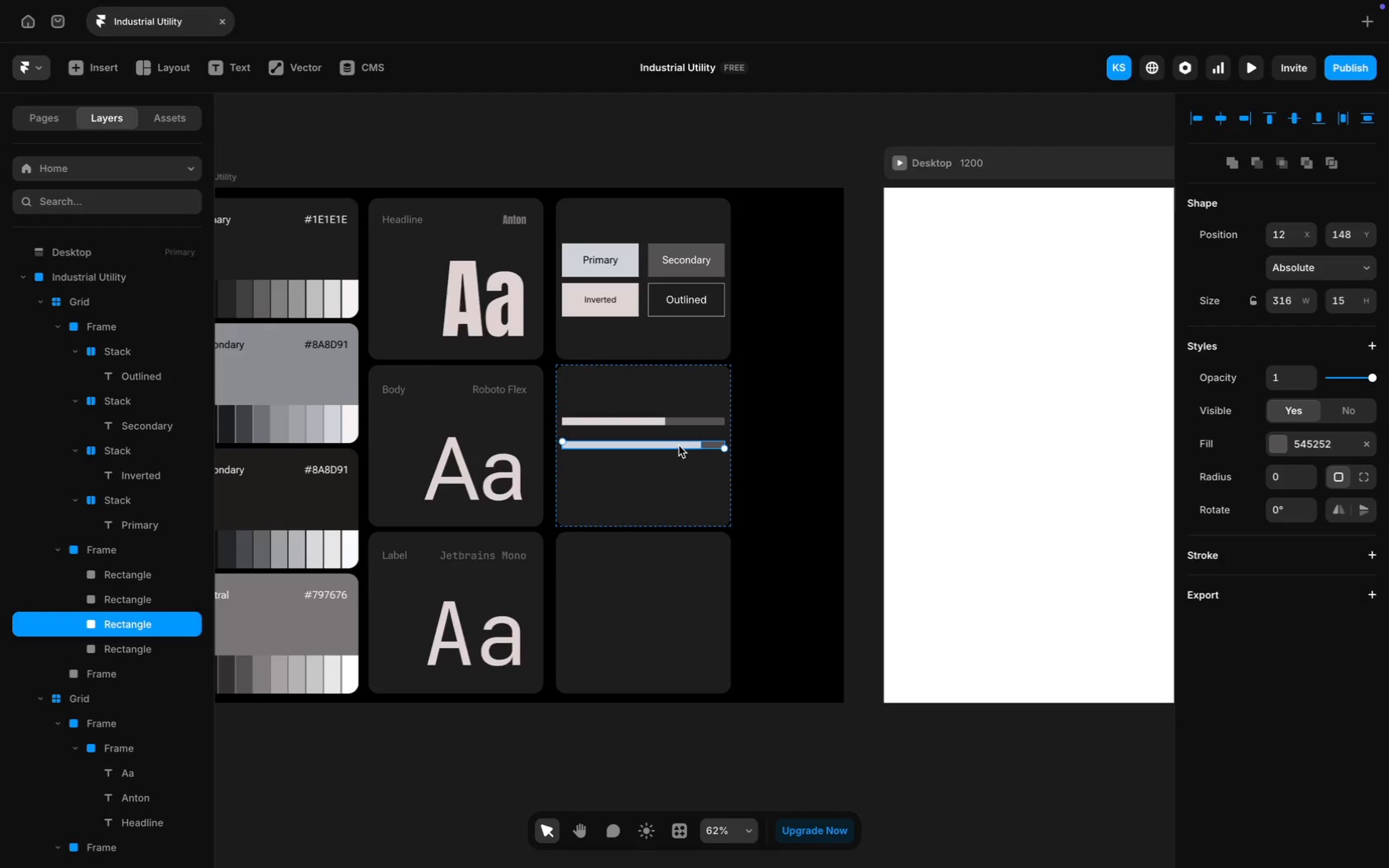 
hold_key(key=ShiftLeft, duration=0.62)
 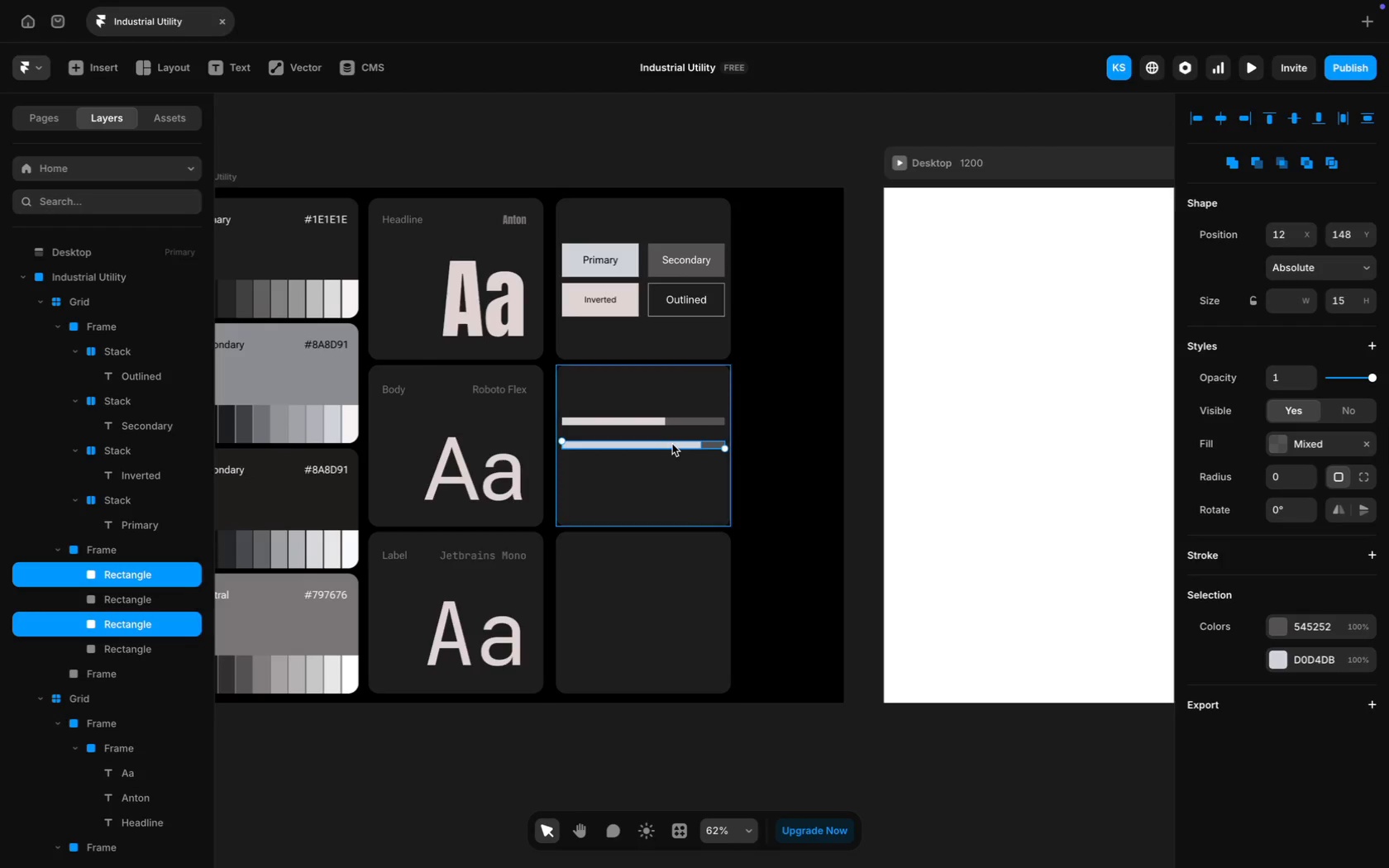 
key(Meta+D)
 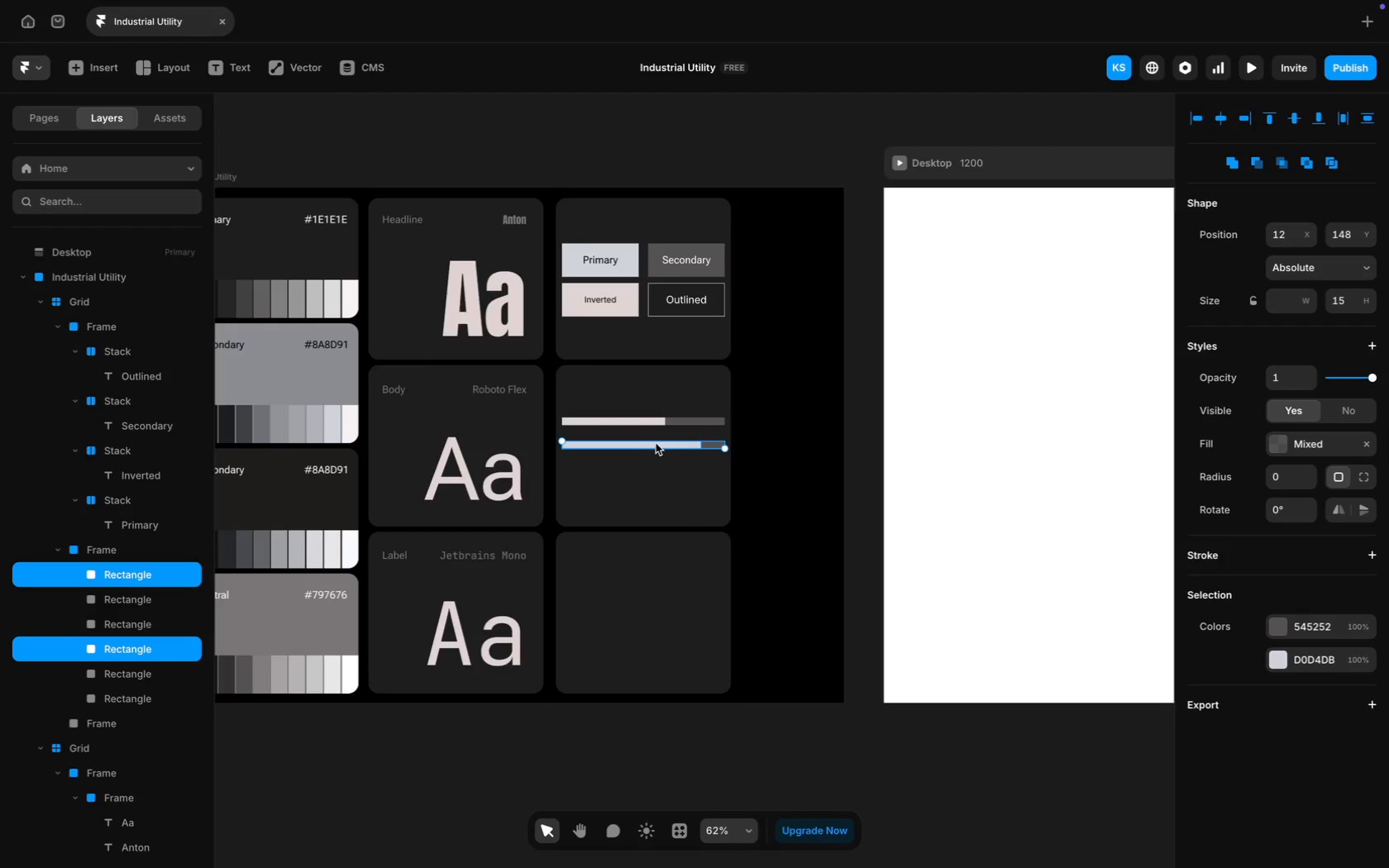 
left_click_drag(start_coordinate=[655, 443], to_coordinate=[653, 465])
 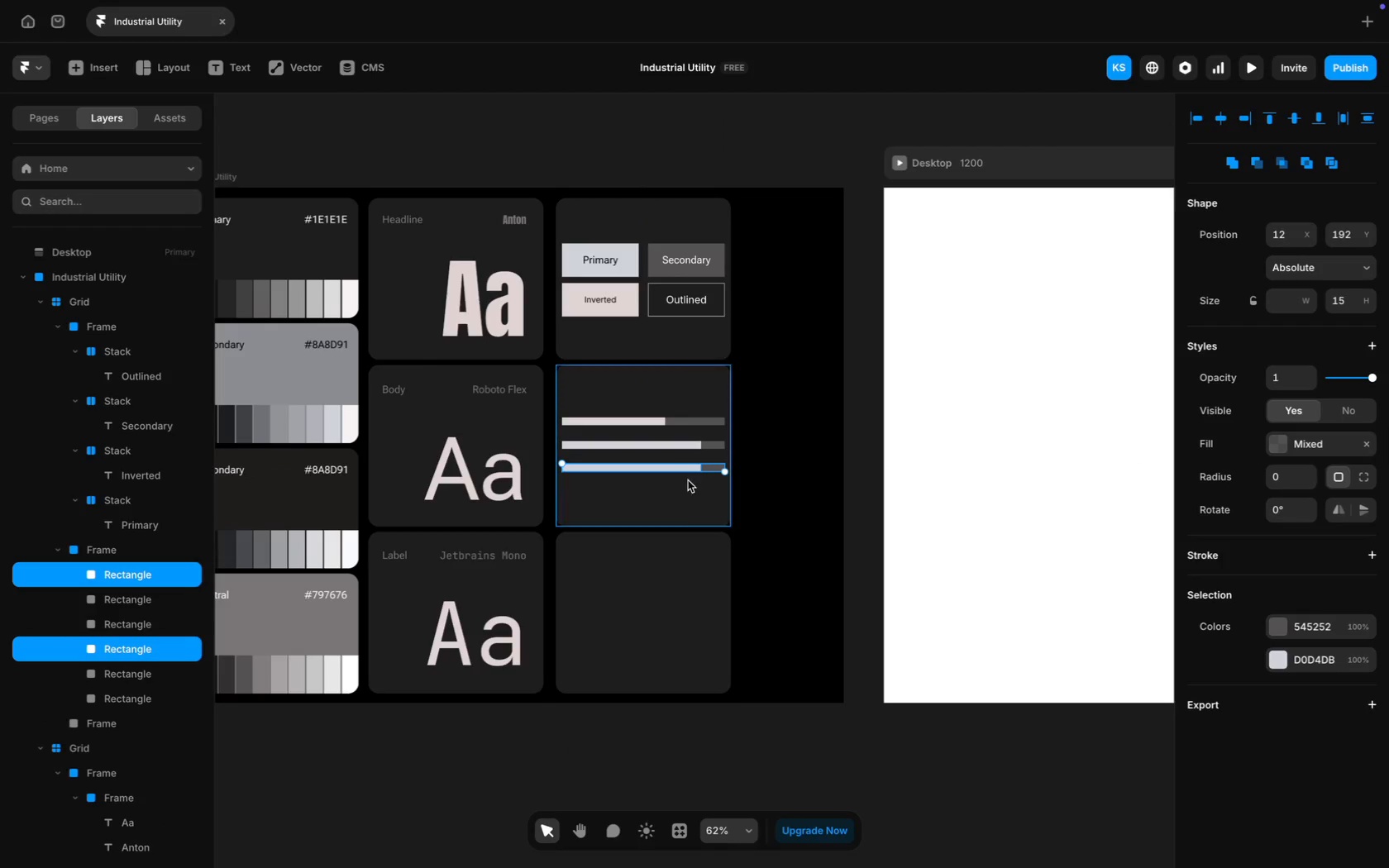 
left_click([786, 476])
 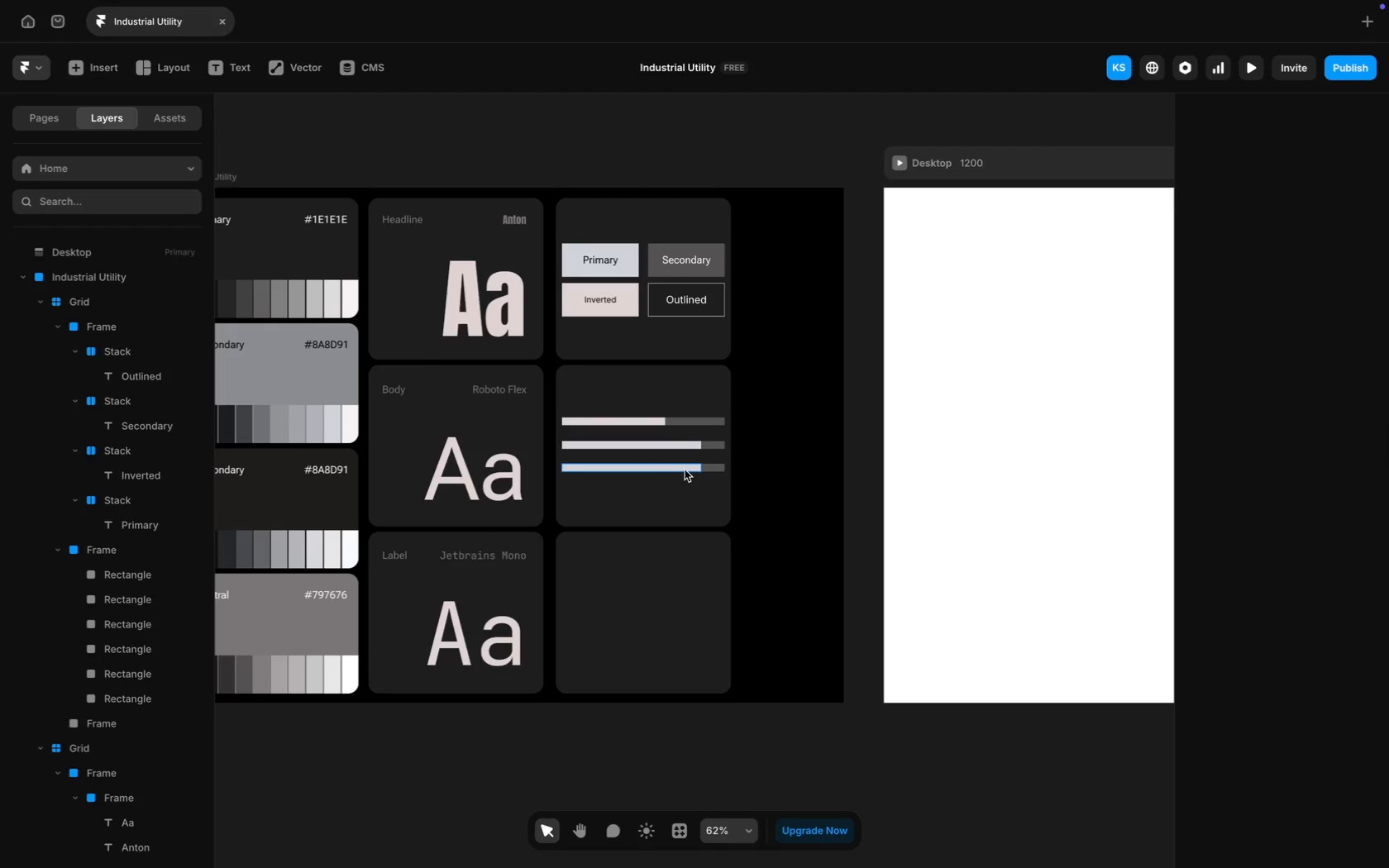 
left_click([684, 467])
 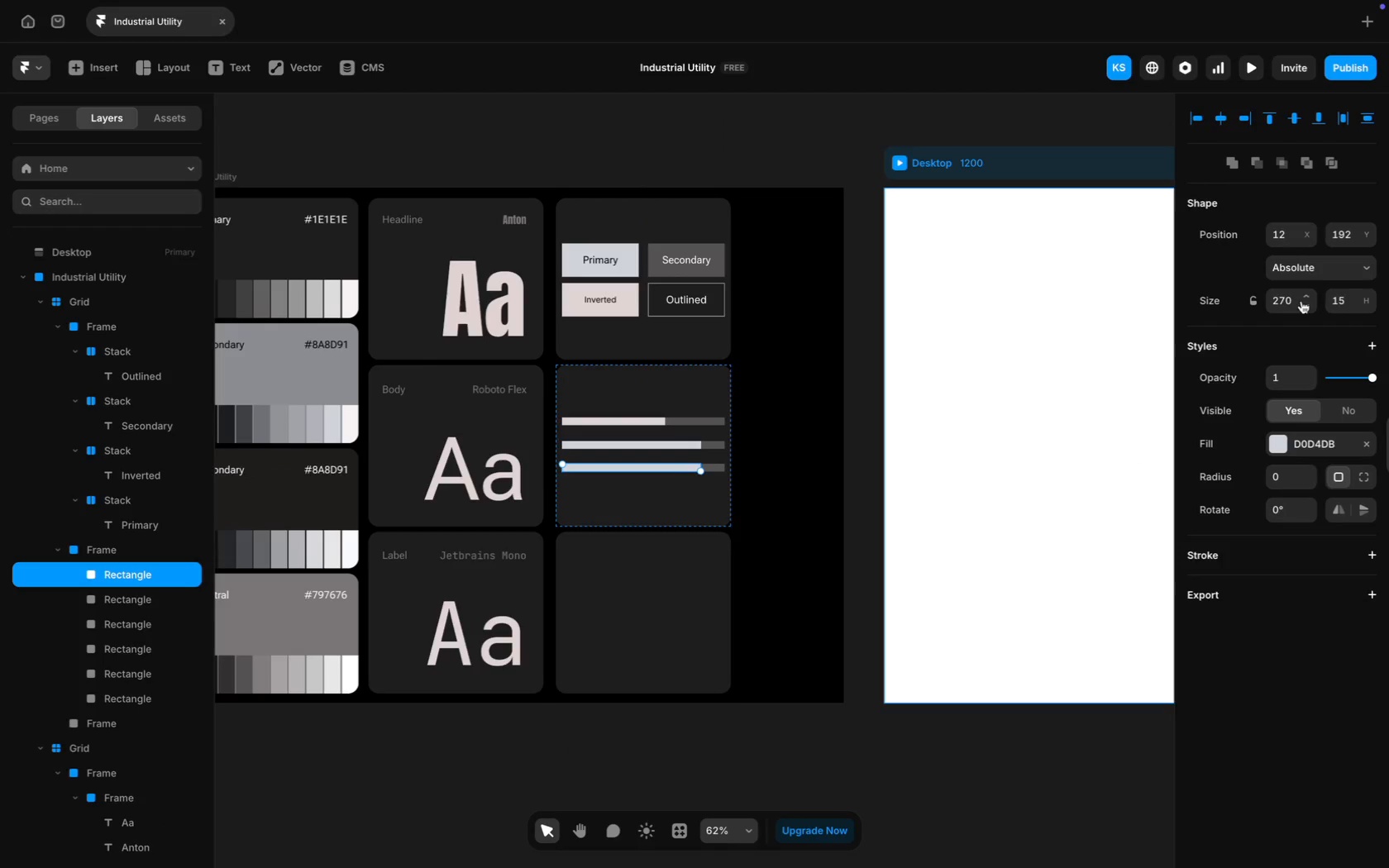 
left_click([1282, 297])
 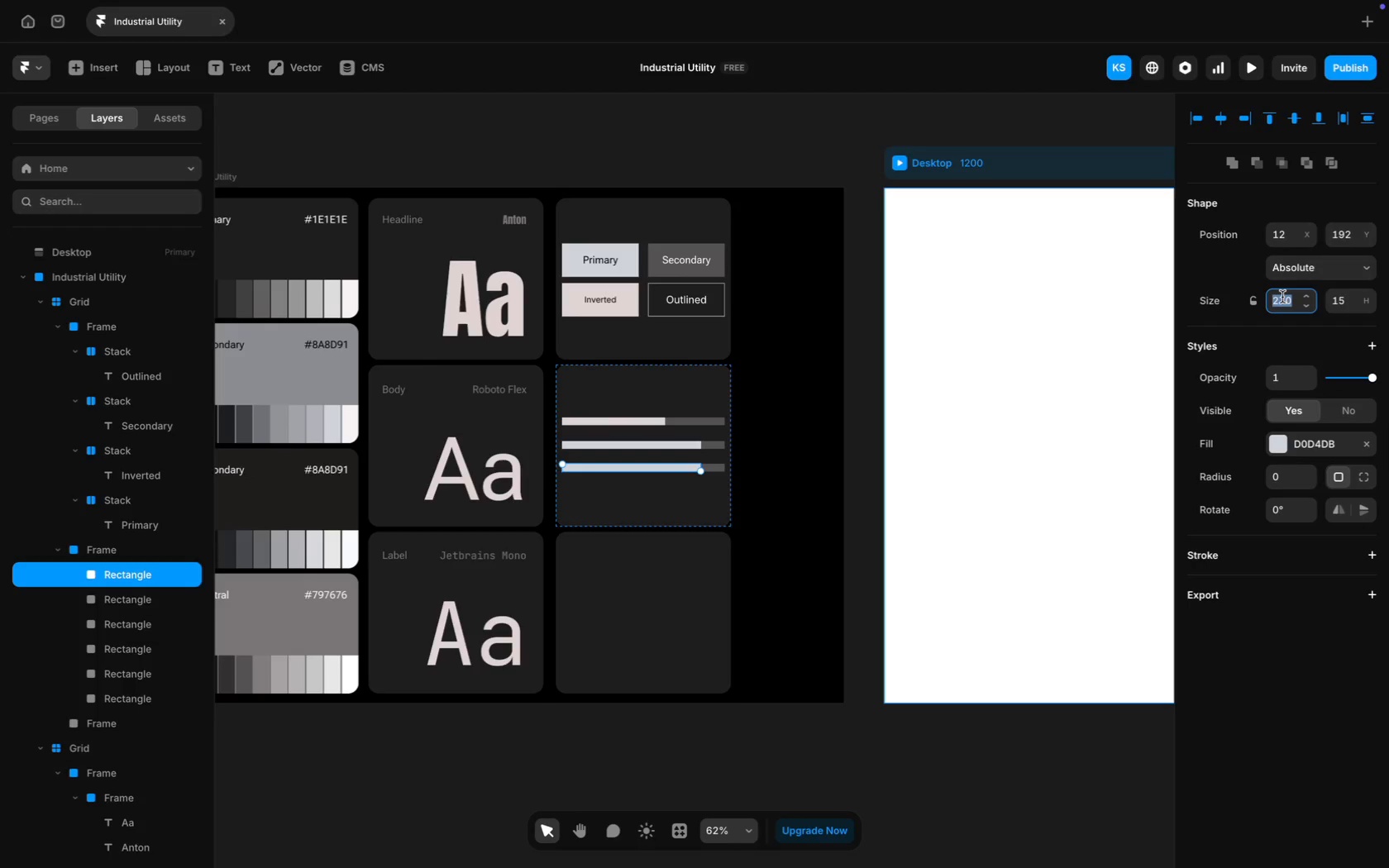 
type(2)
key(Backspace)
type(170)
 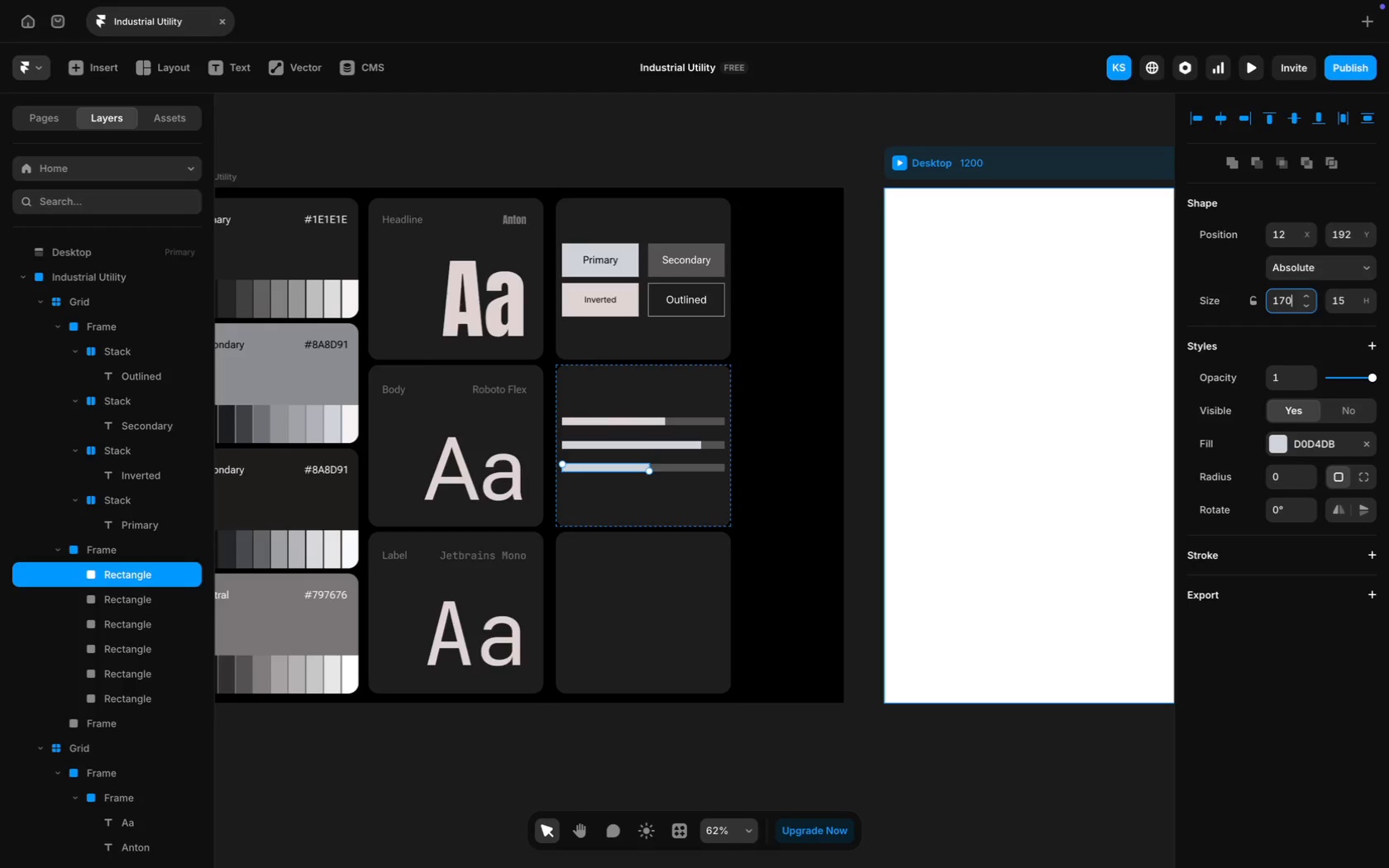 
key(Enter)
 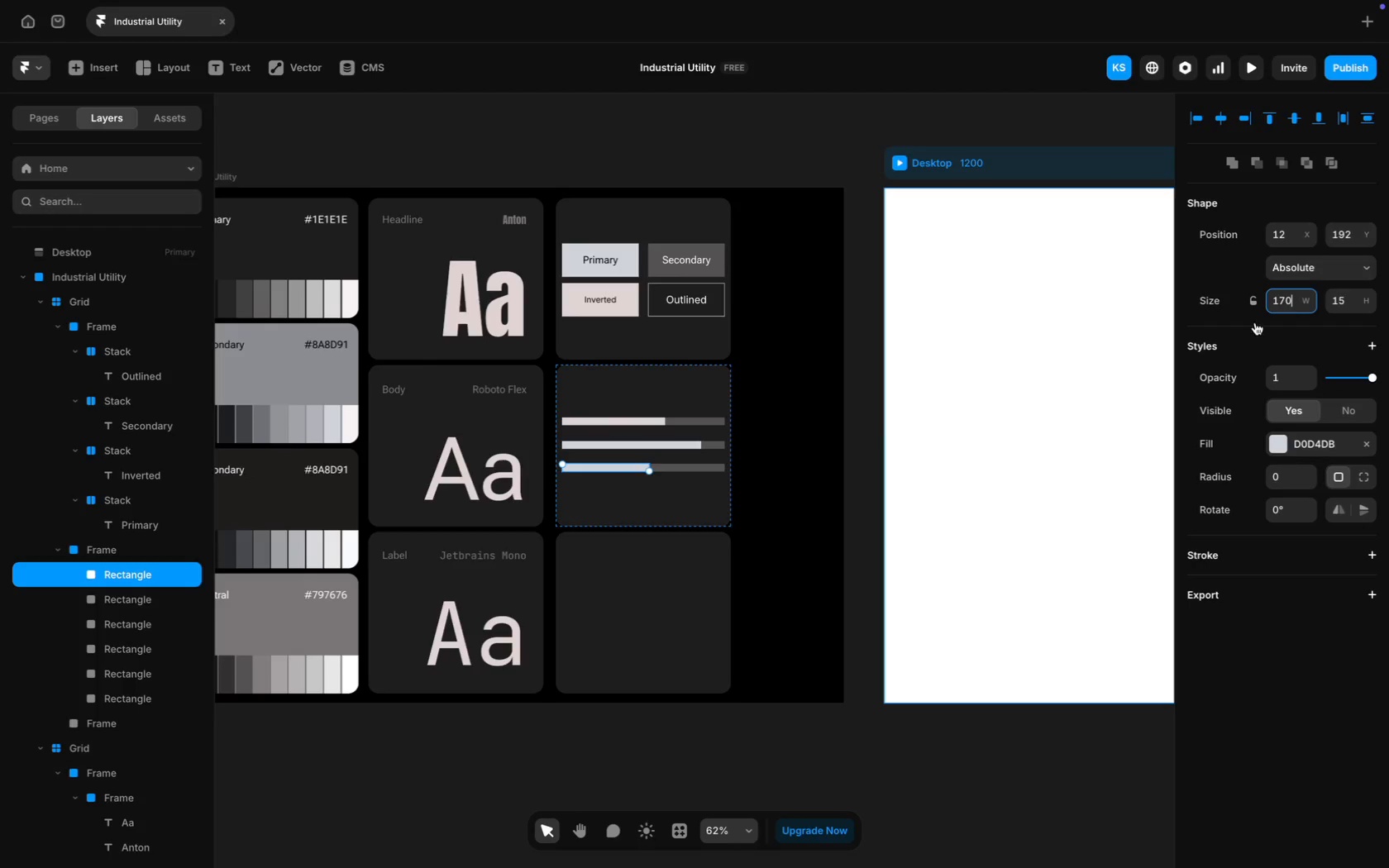 
wait(6.2)
 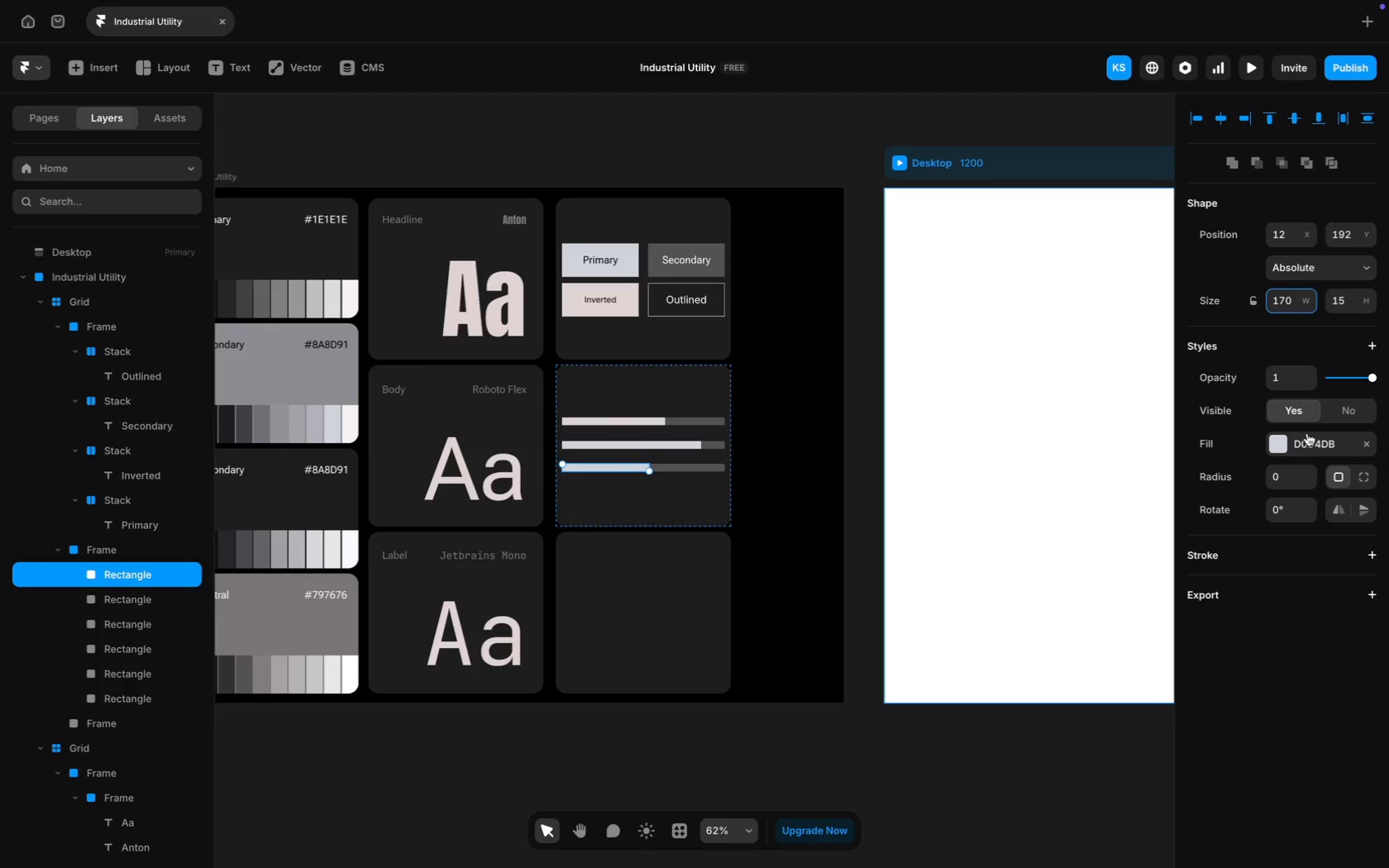 
left_click([1311, 445])
 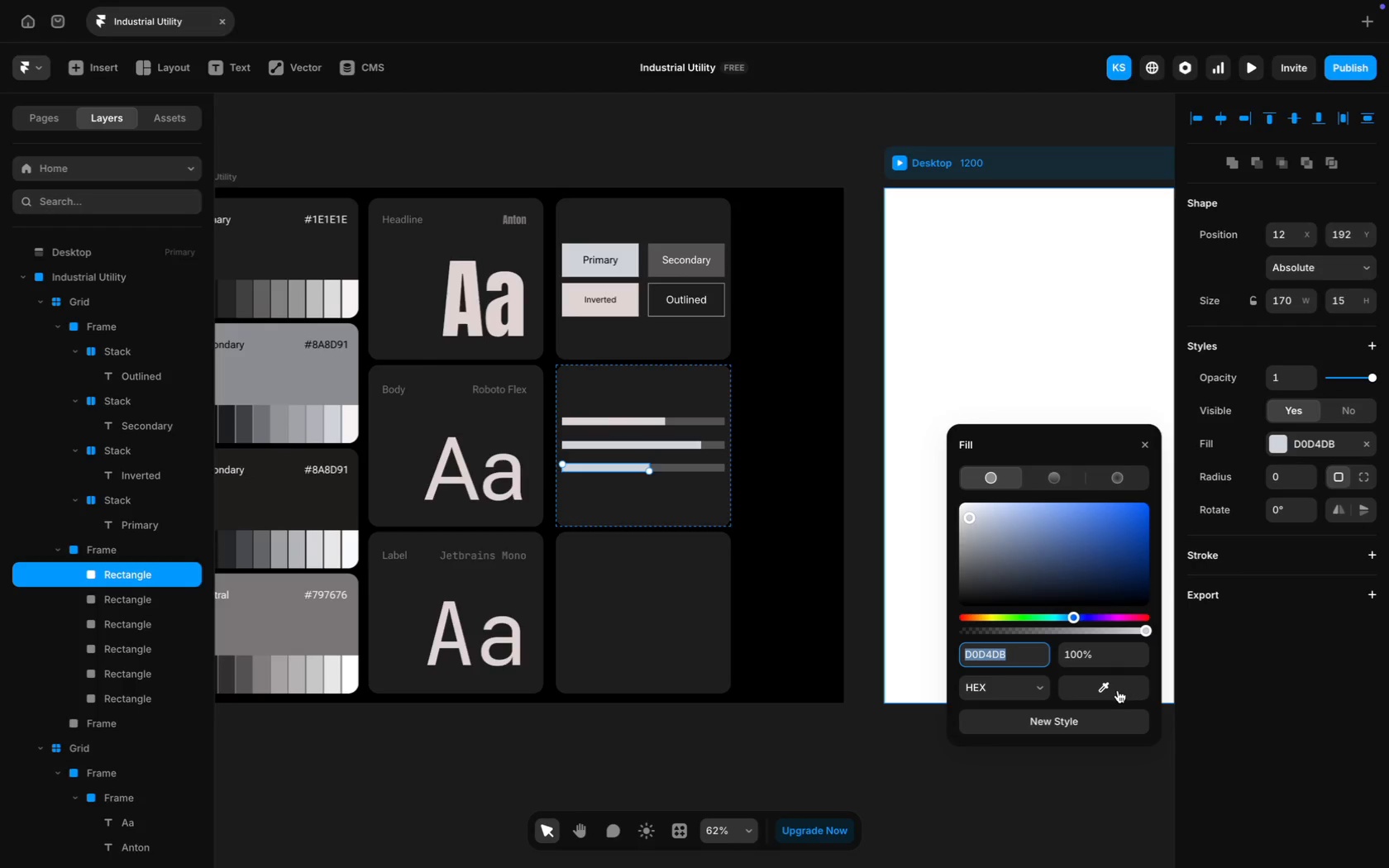 
left_click([1115, 689])
 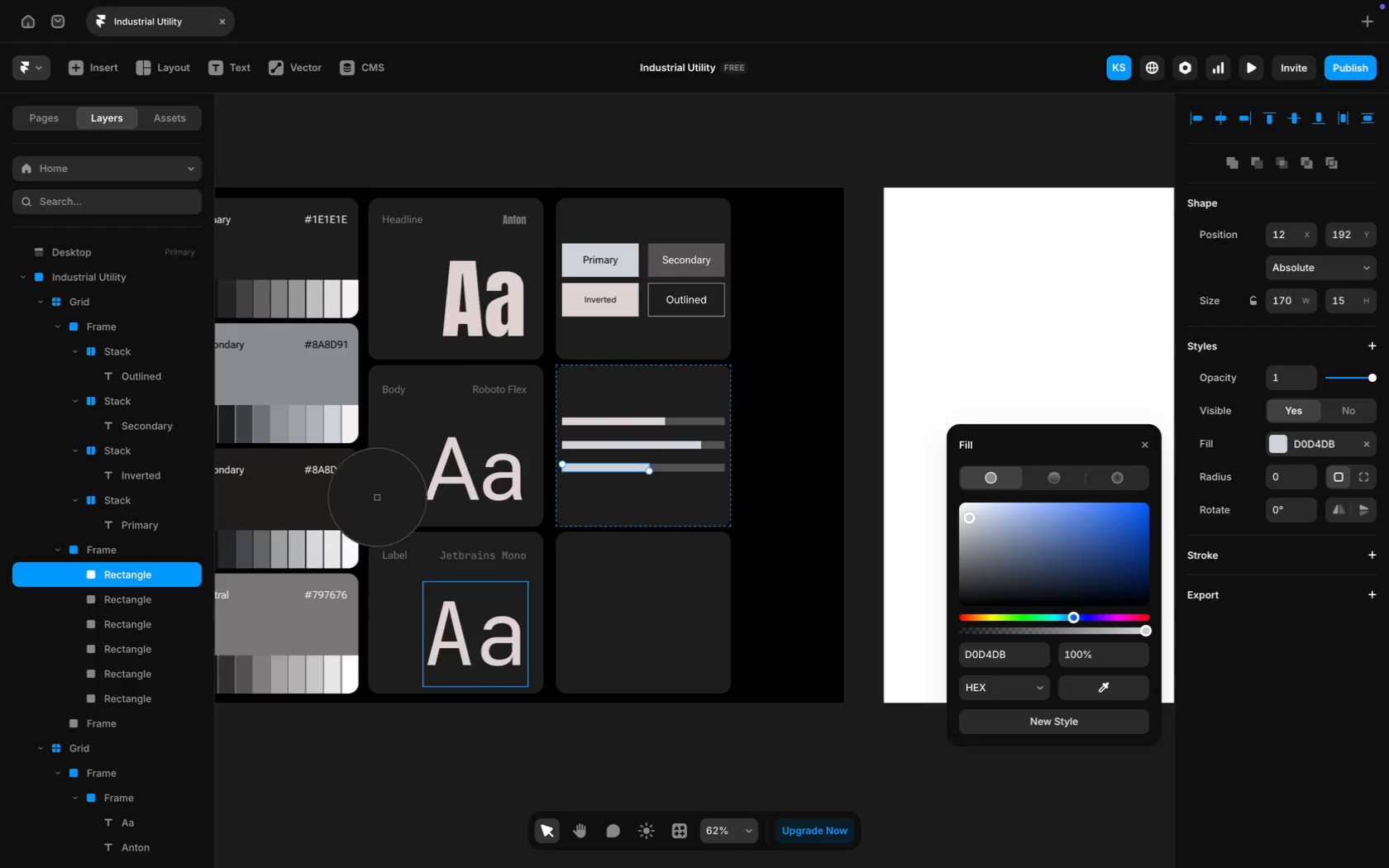 
wait(6.34)
 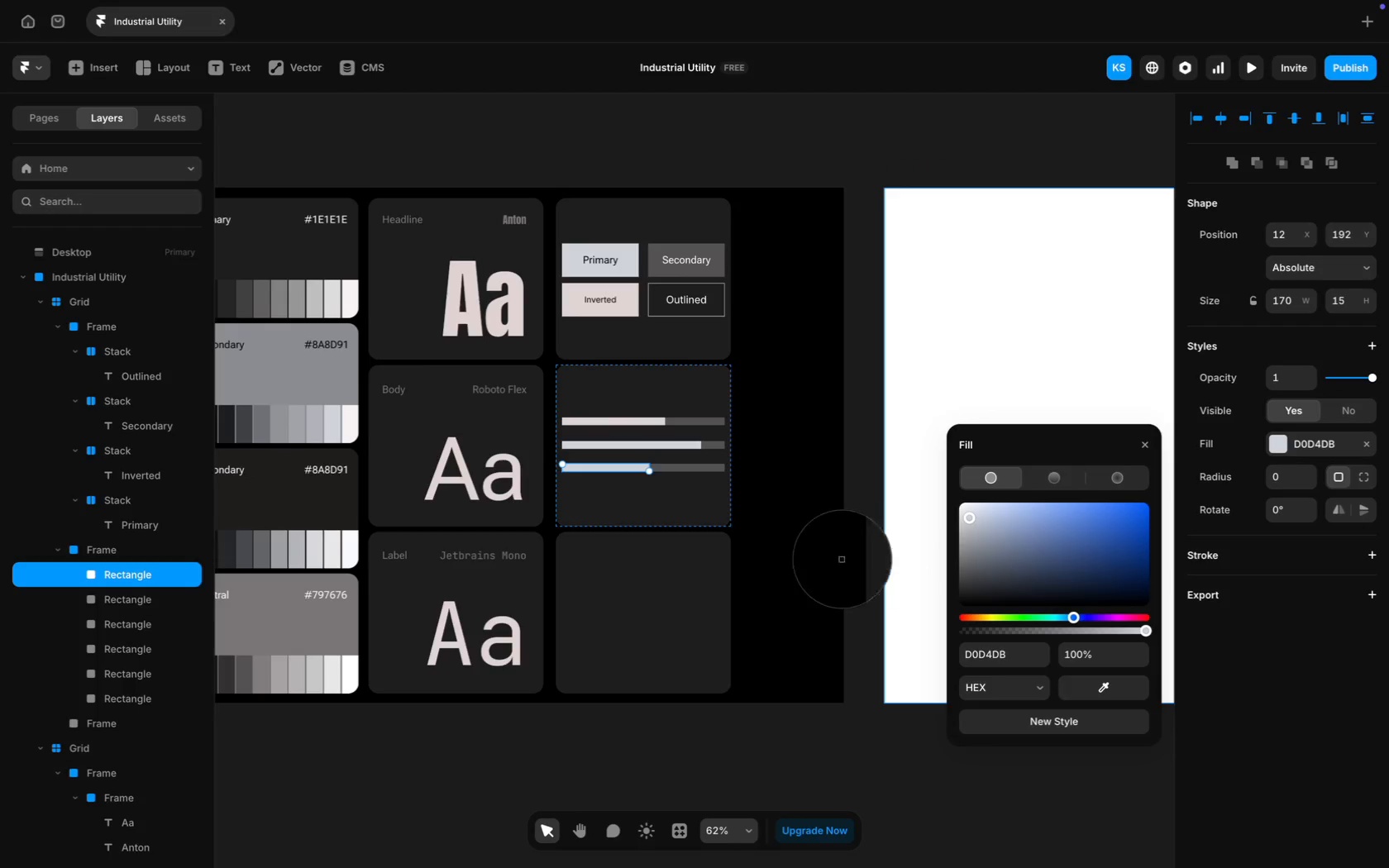 
left_click([347, 427])
 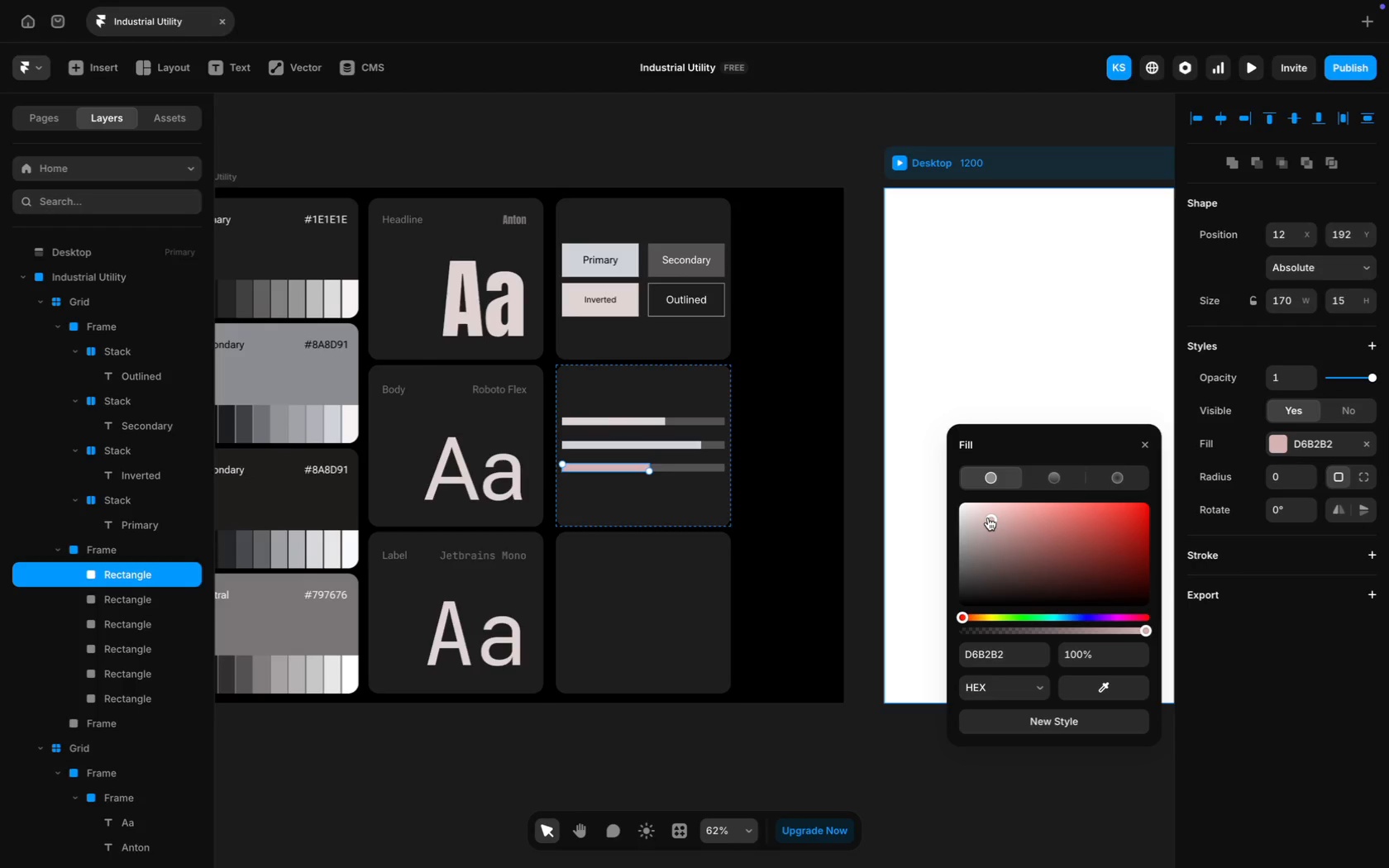 
wait(7.66)
 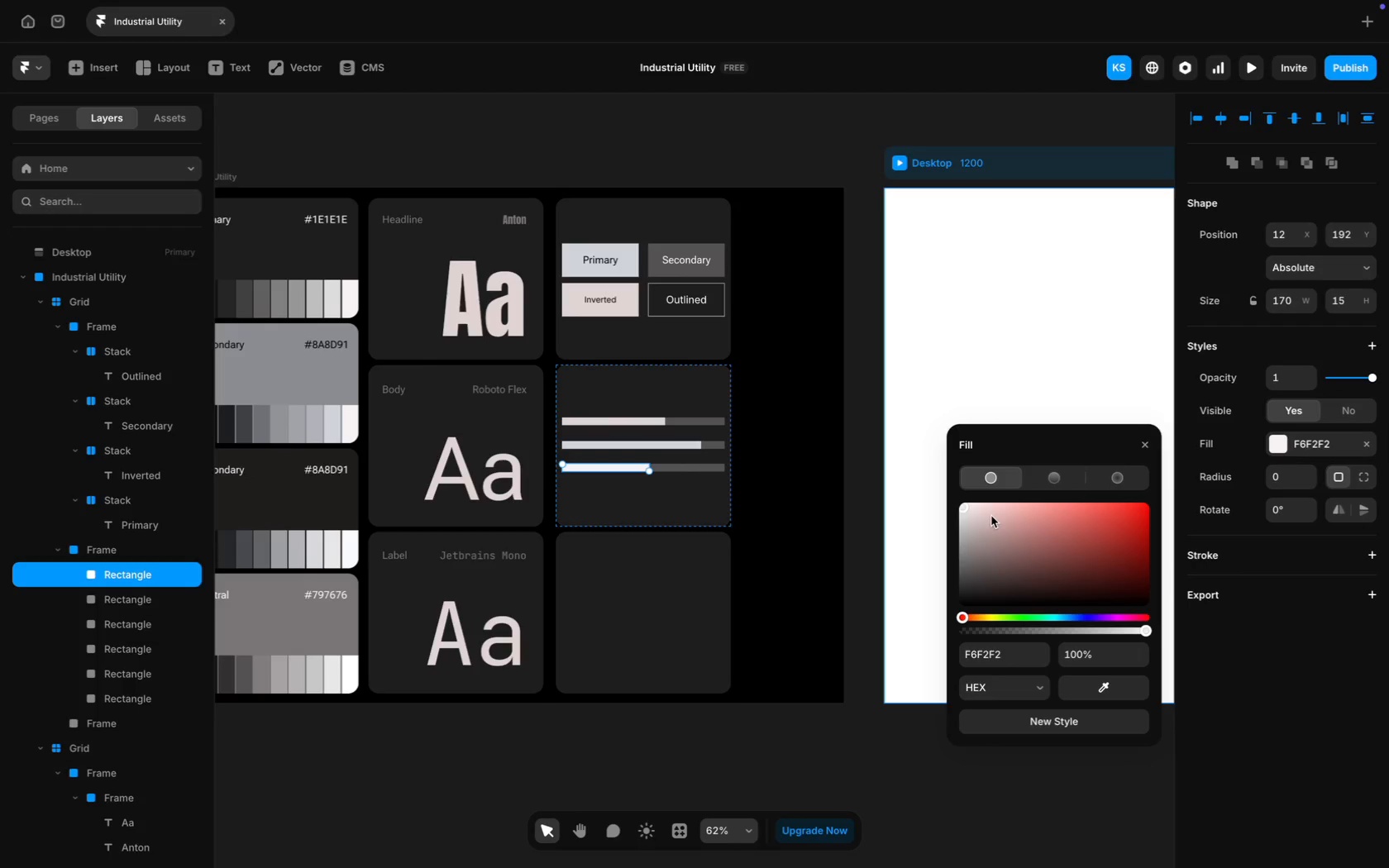 
left_click([987, 514])
 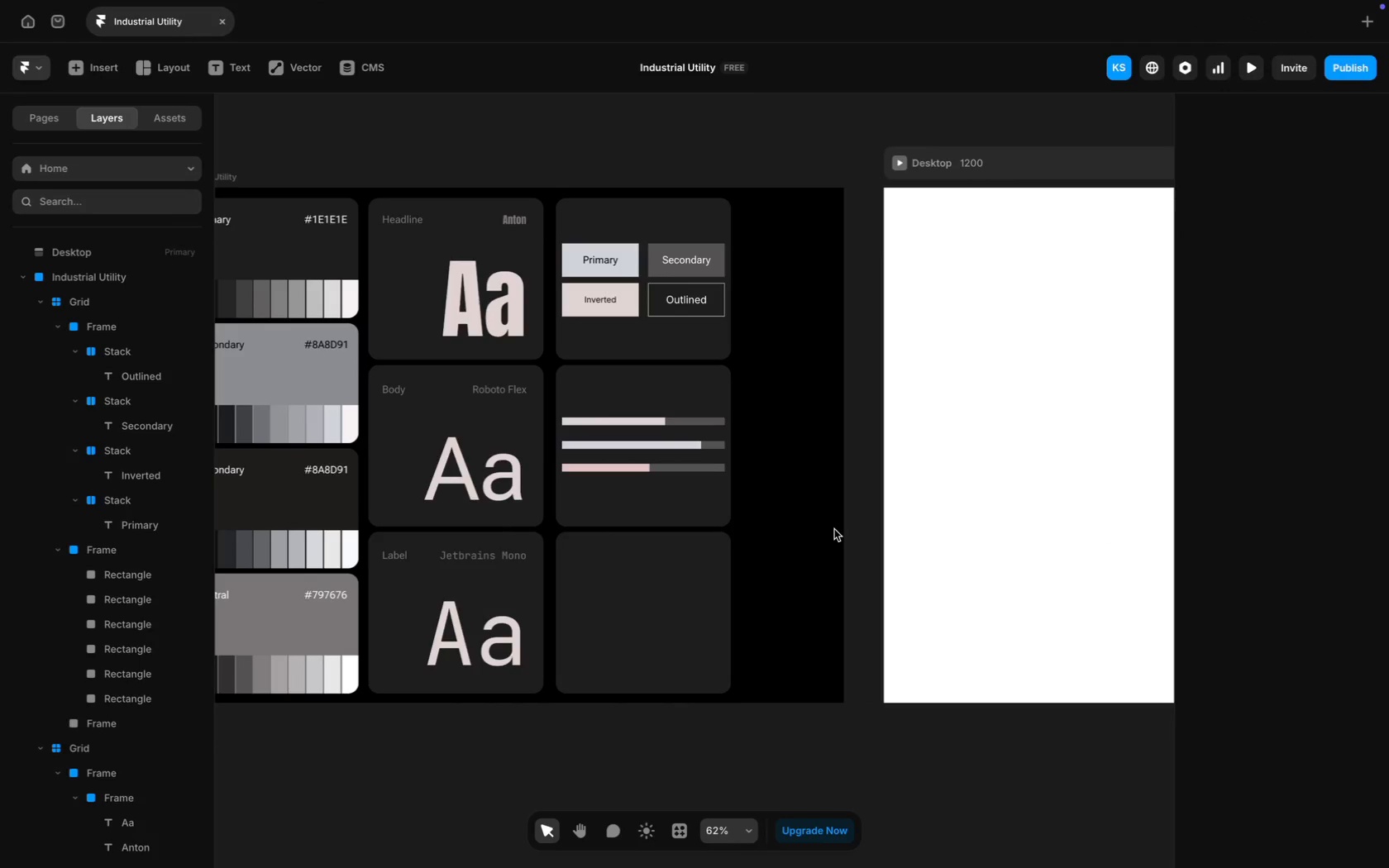 
wait(17.66)
 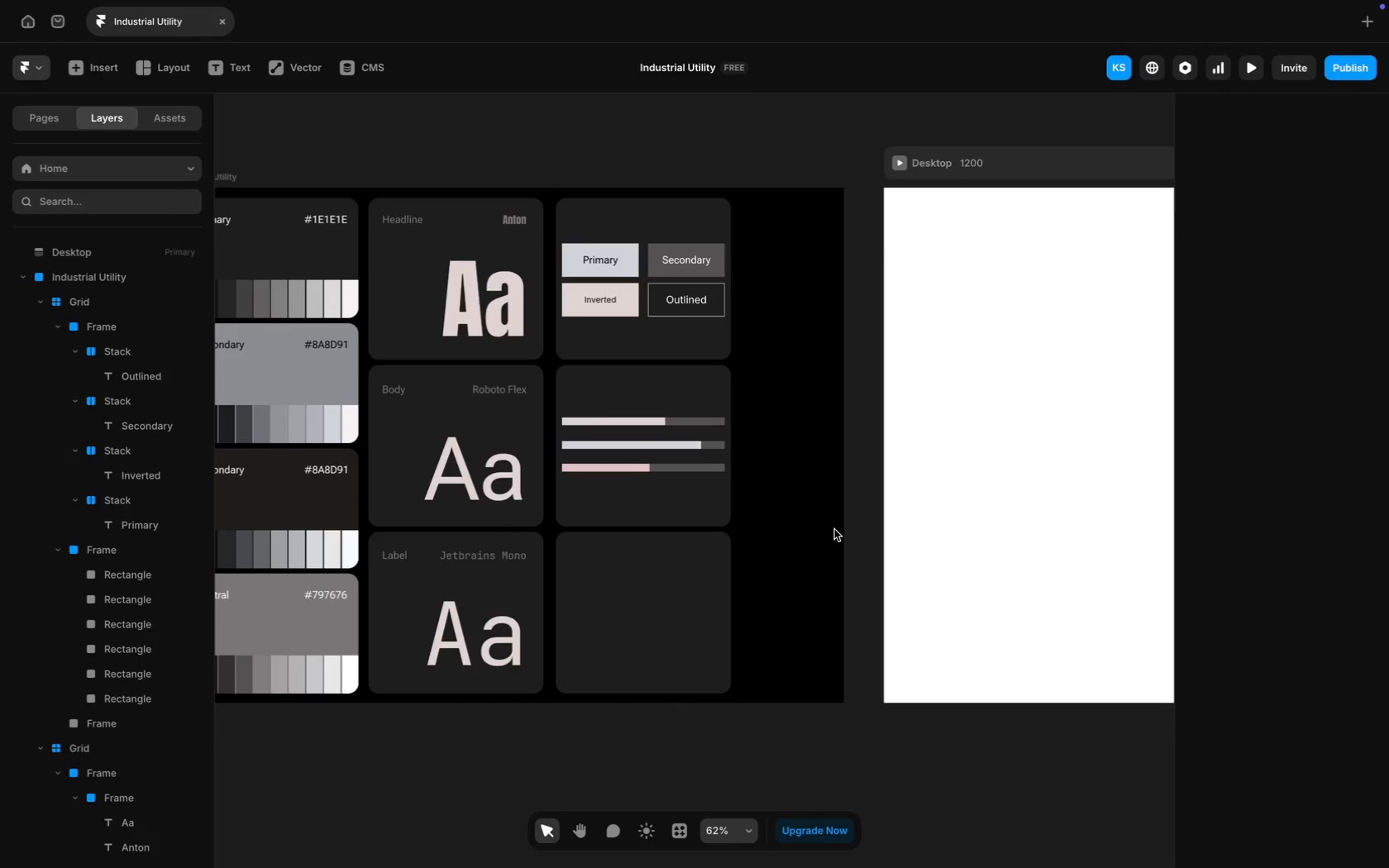 
left_click([632, 599])
 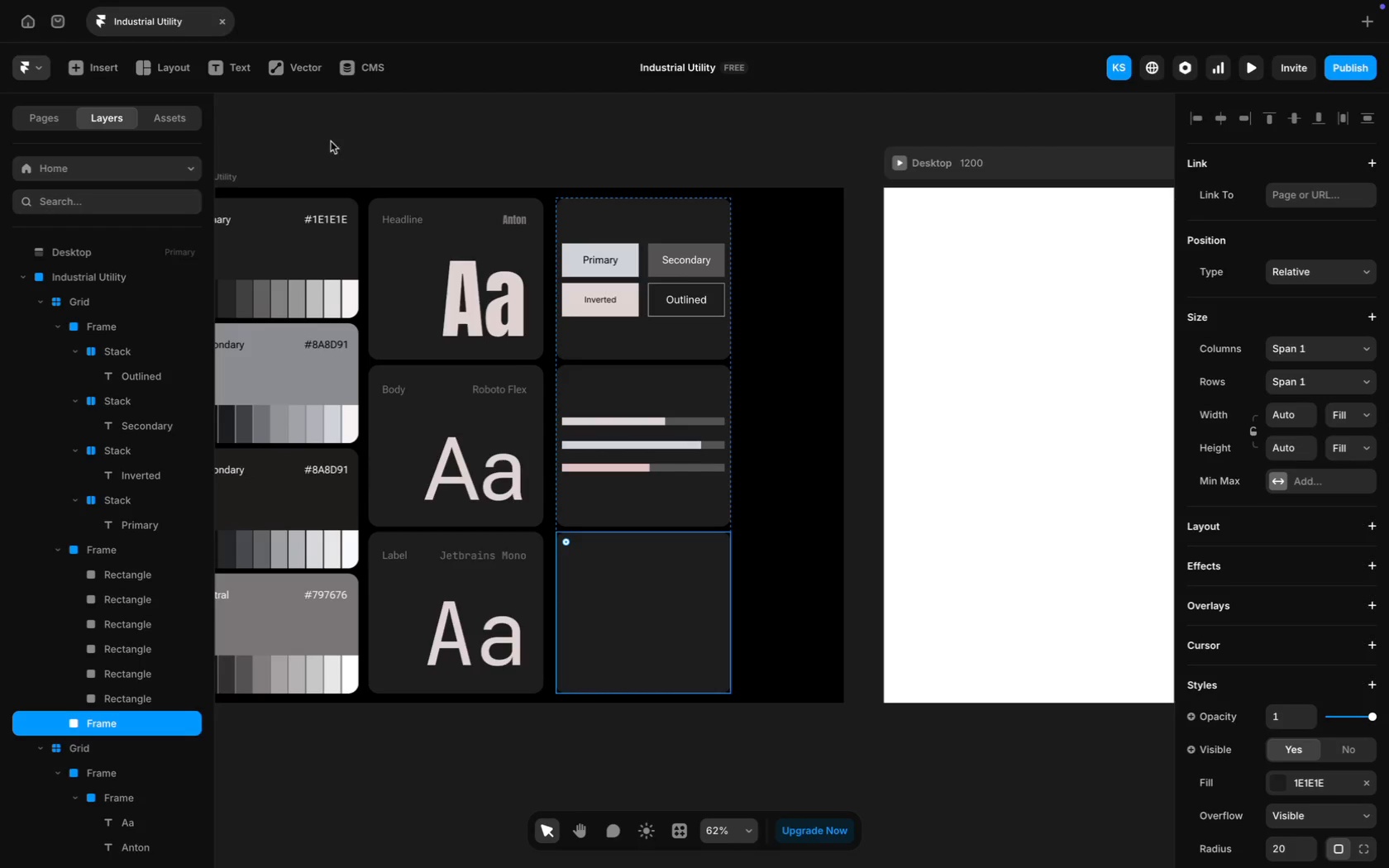 
wait(42.4)
 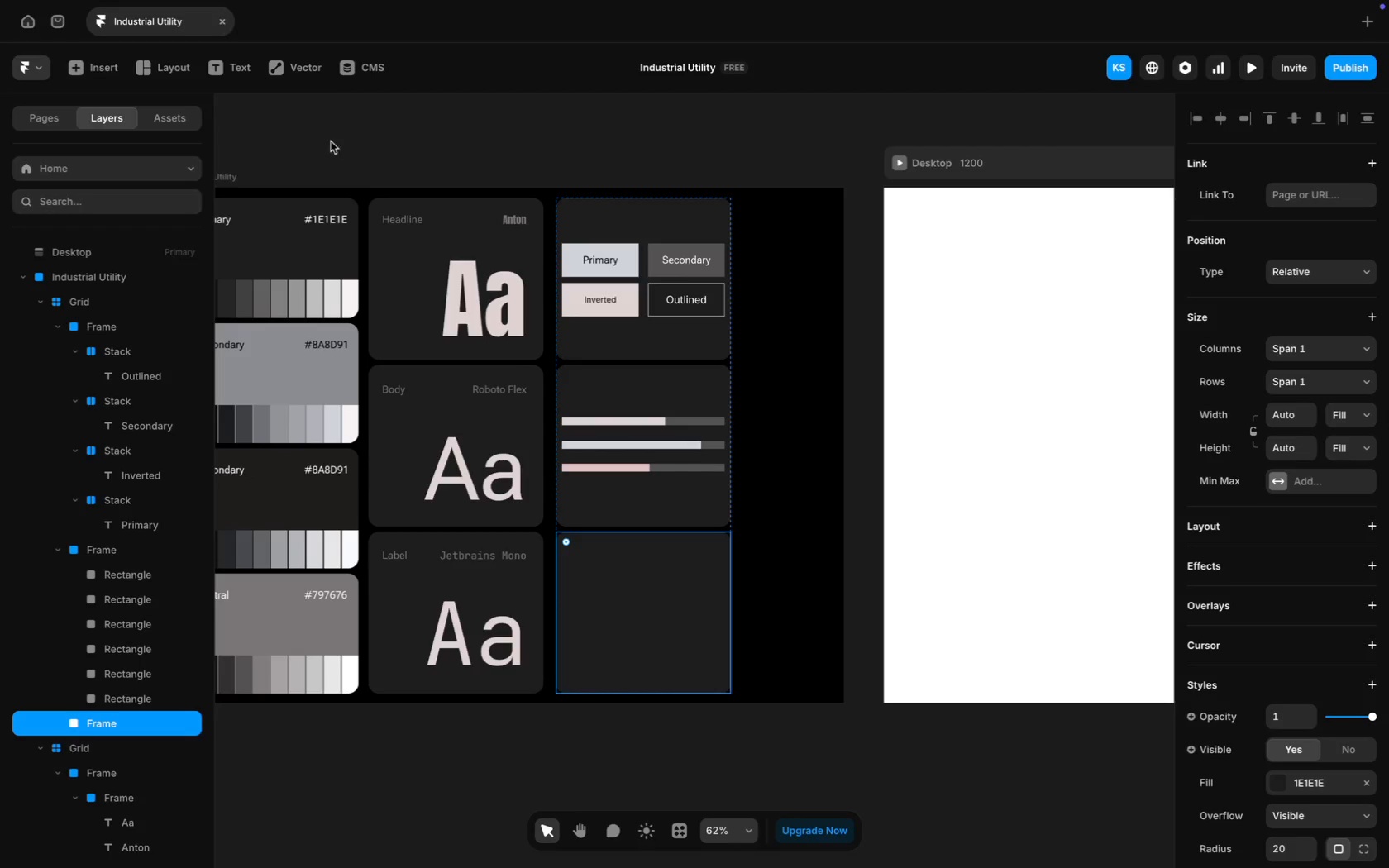 
left_click([176, 107])
 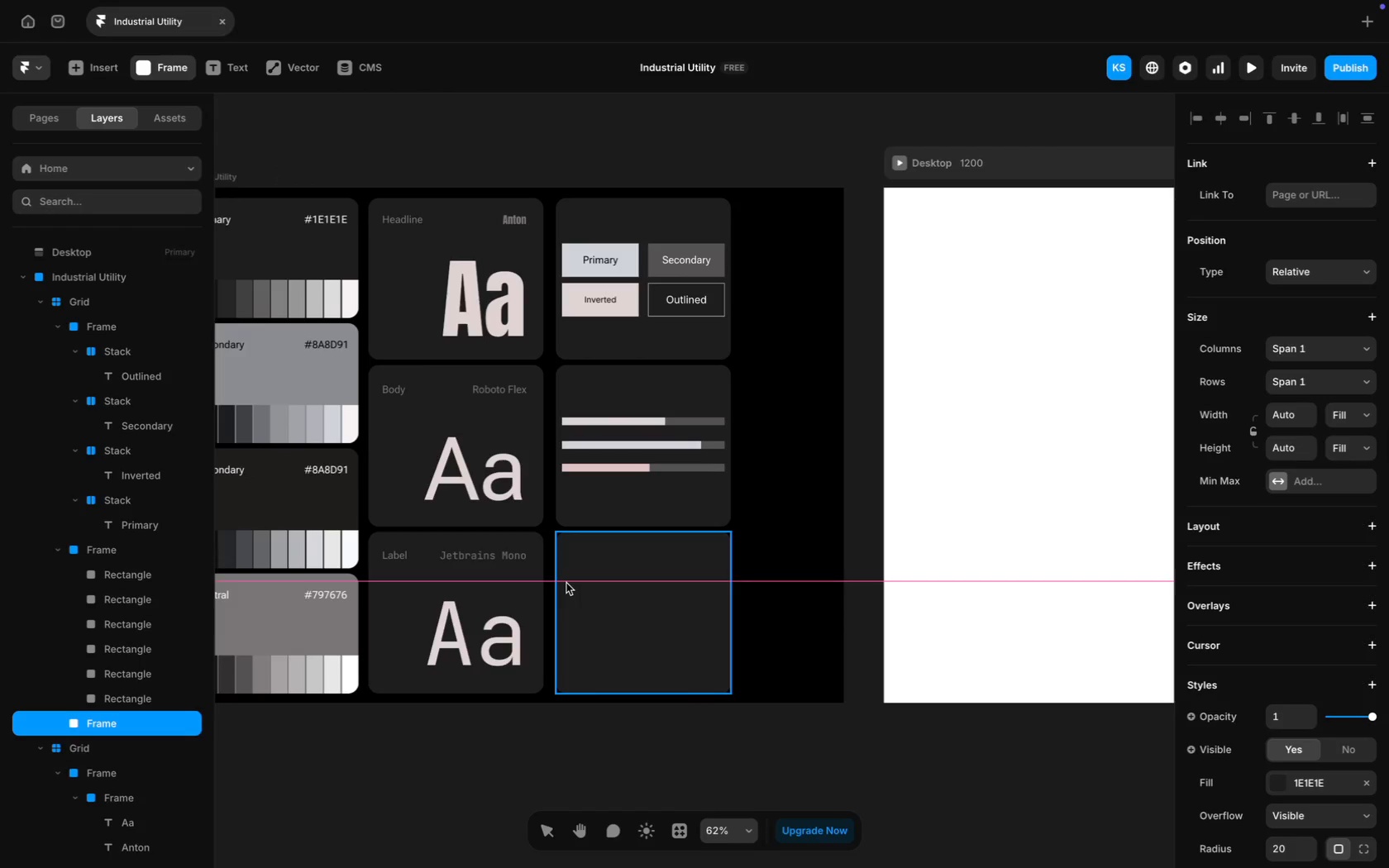 
left_click_drag(start_coordinate=[564, 583], to_coordinate=[601, 618])
 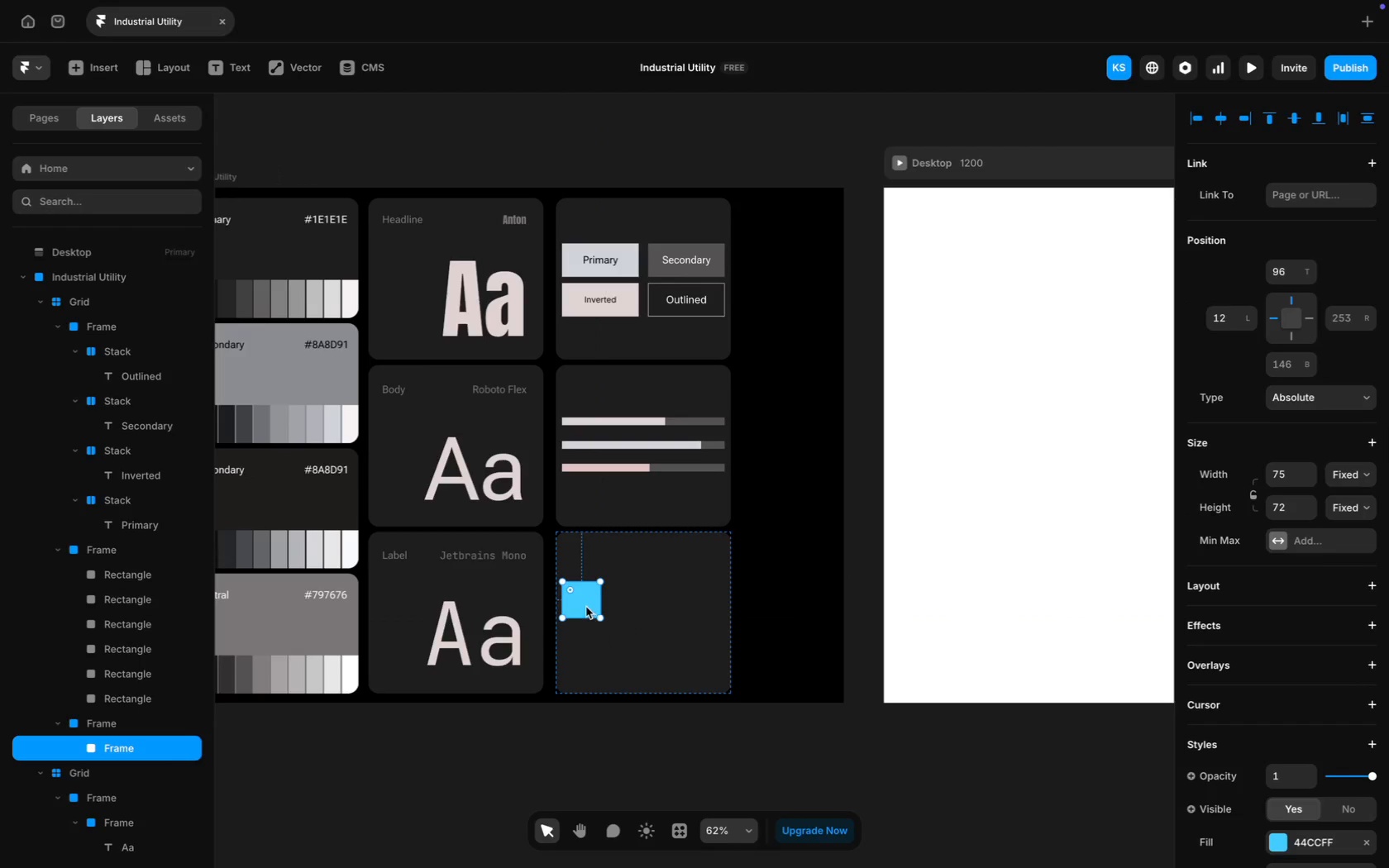 
left_click([586, 607])
 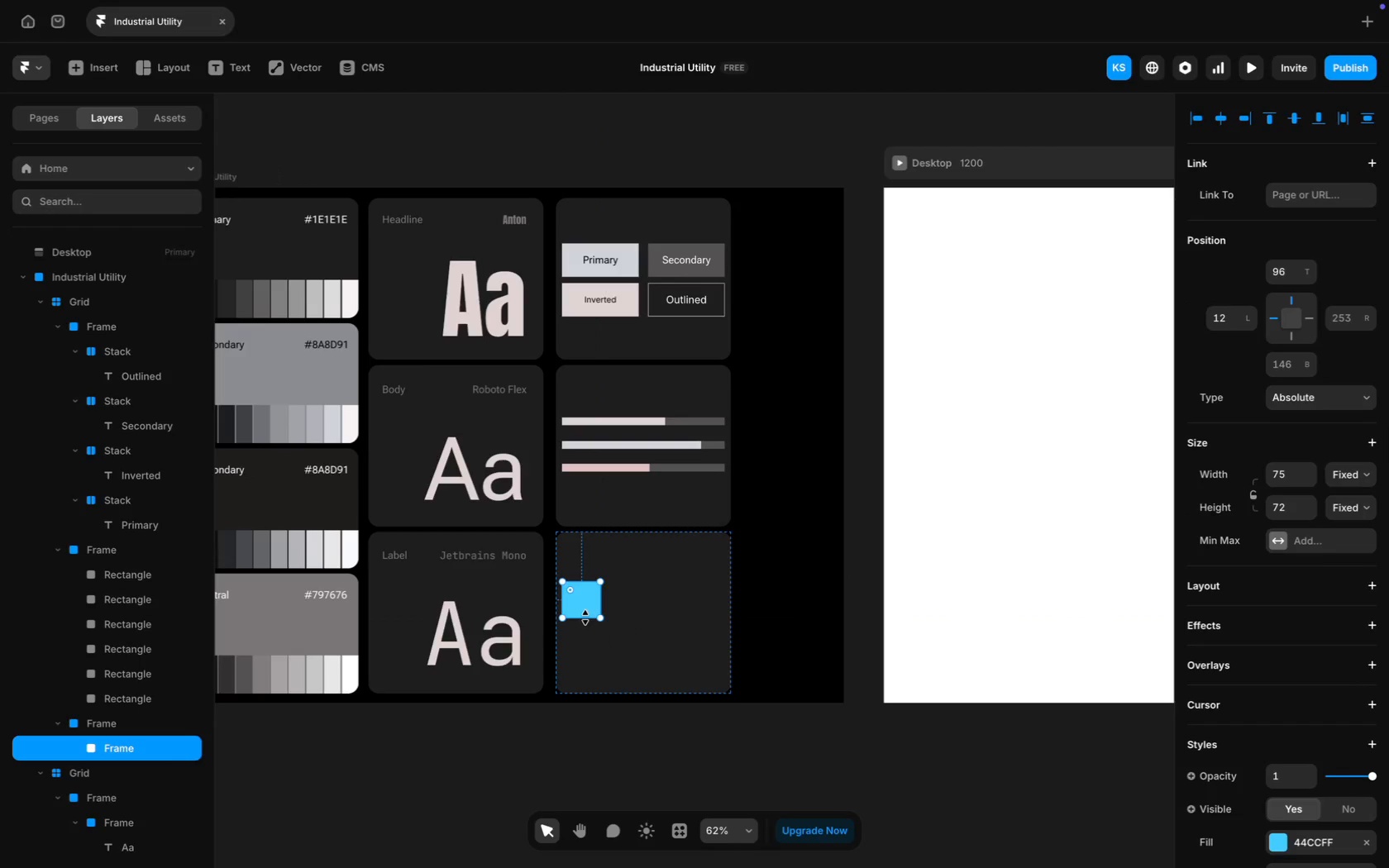 
left_click_drag(start_coordinate=[585, 618], to_coordinate=[585, 623])
 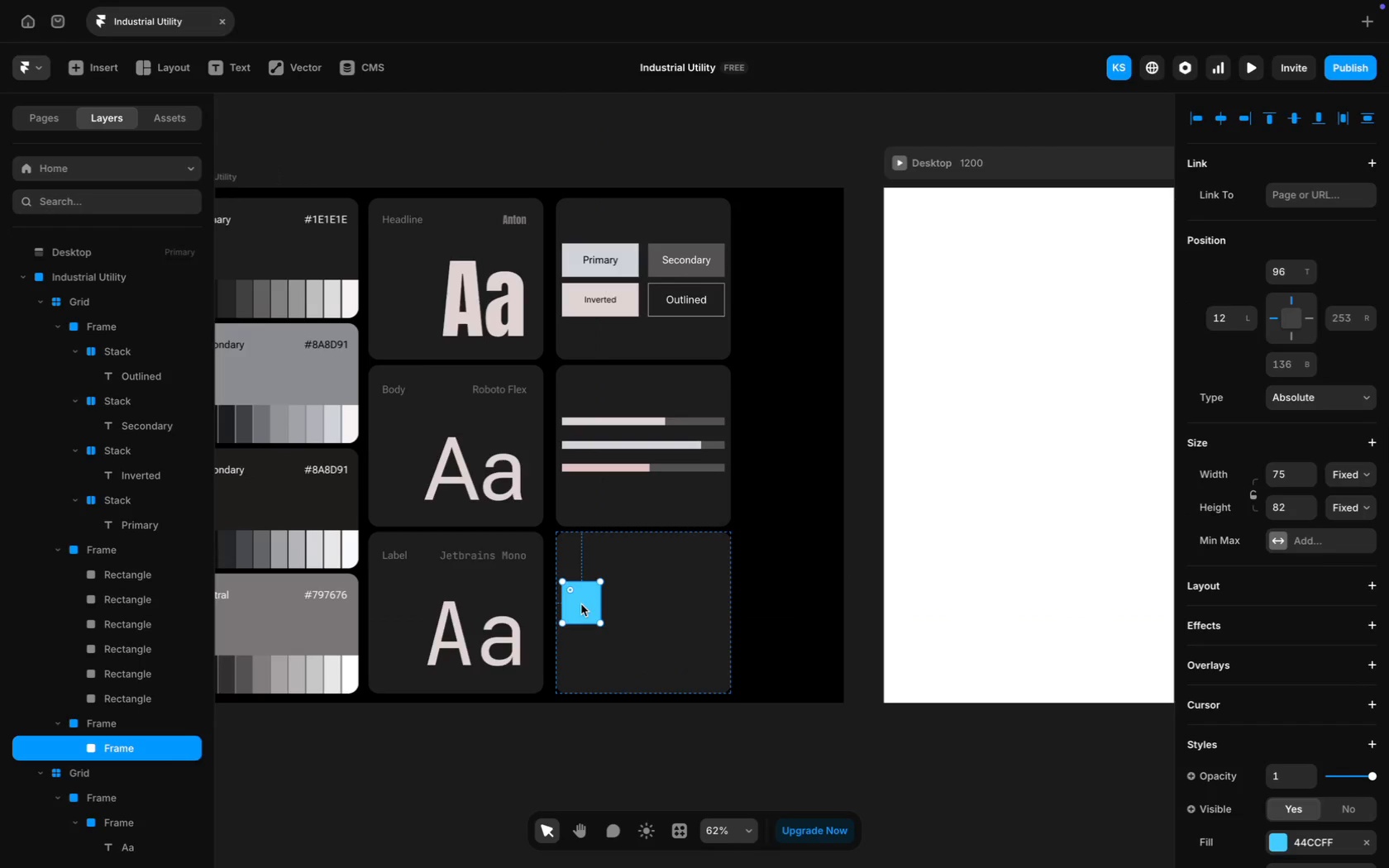 
left_click_drag(start_coordinate=[581, 604], to_coordinate=[588, 610])
 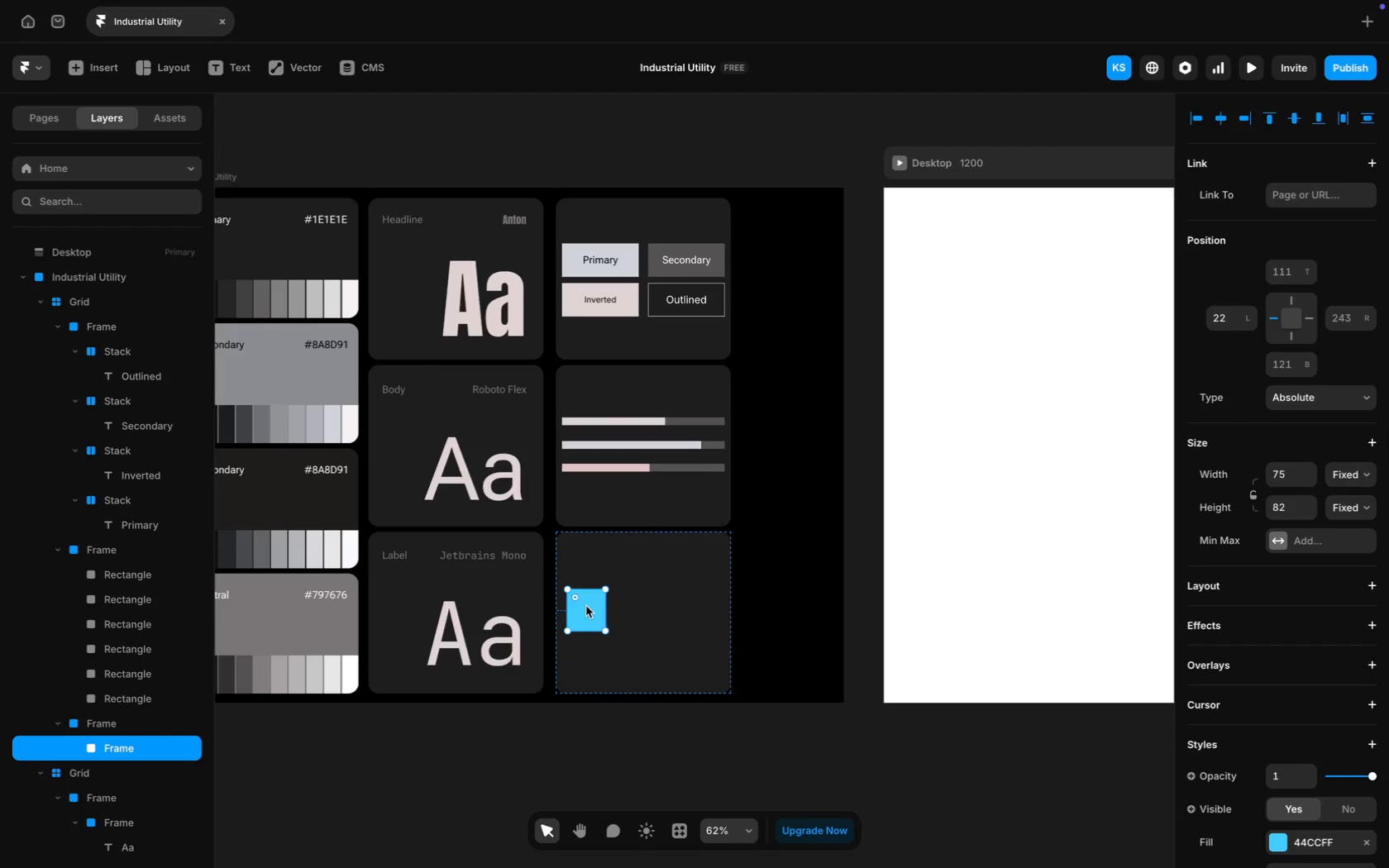 
left_click([1321, 731])
 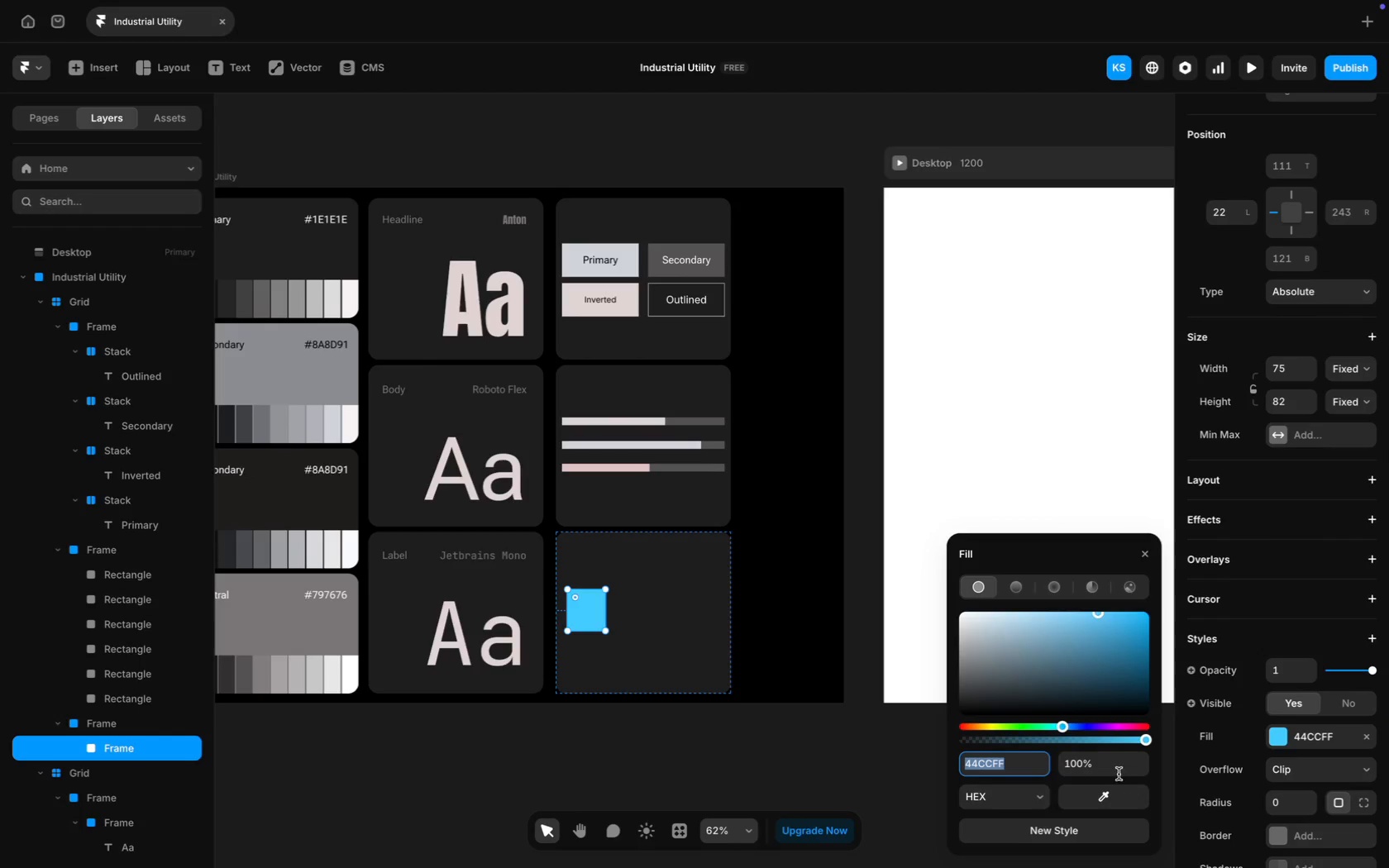 
scroll: coordinate [1259, 732], scroll_direction: down, amount: 12.0
 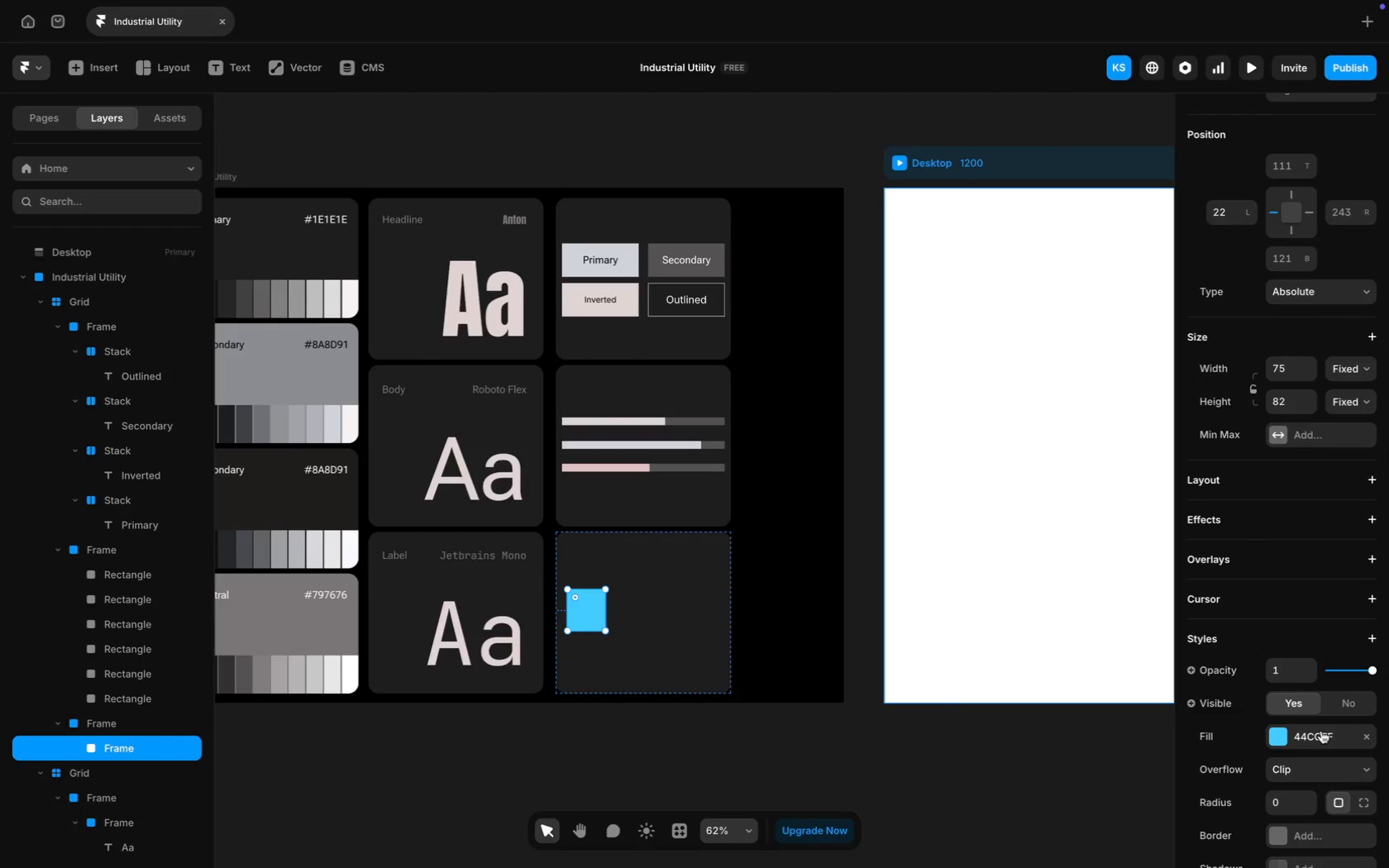 
left_click([1107, 794])
 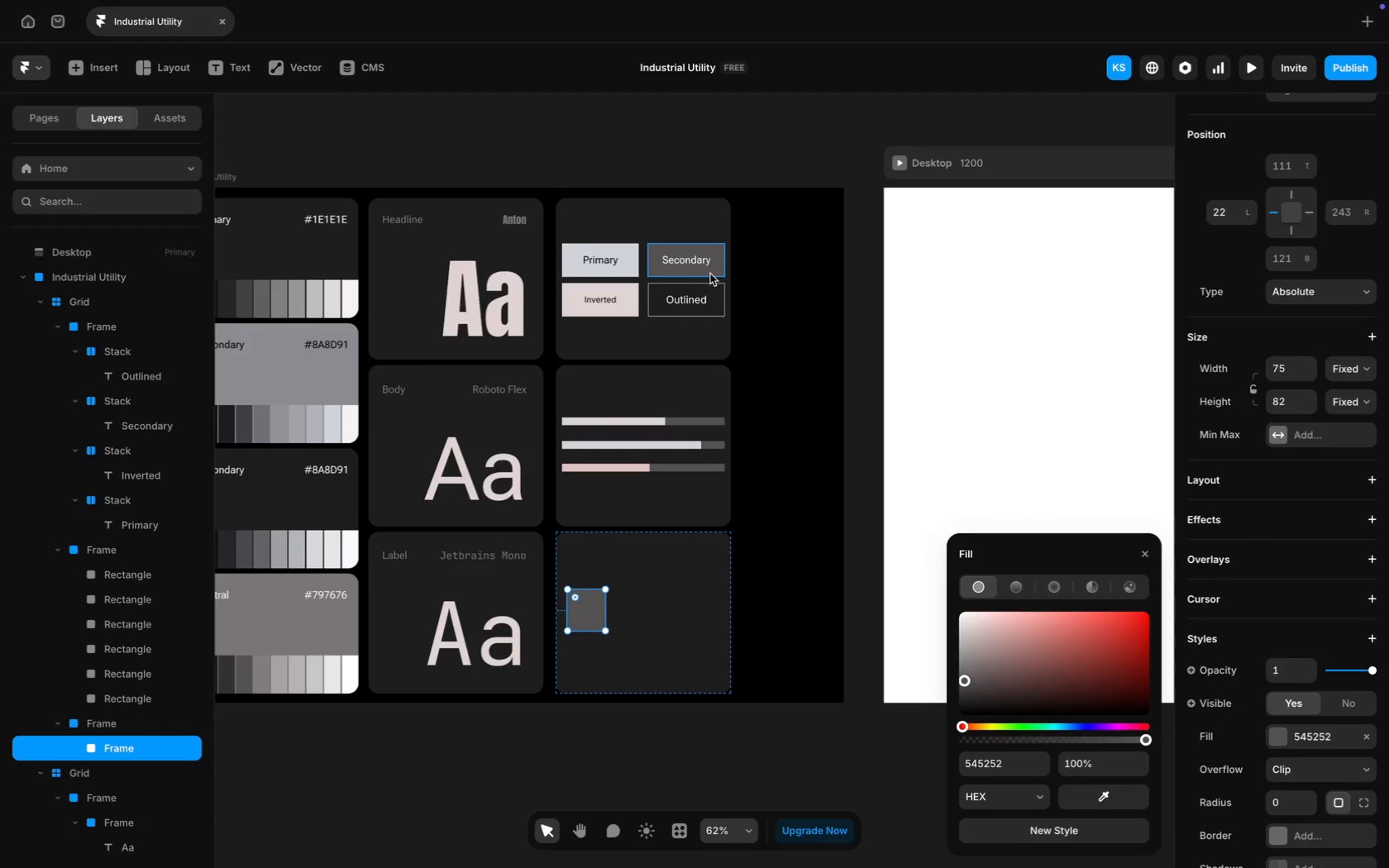 
wait(10.46)
 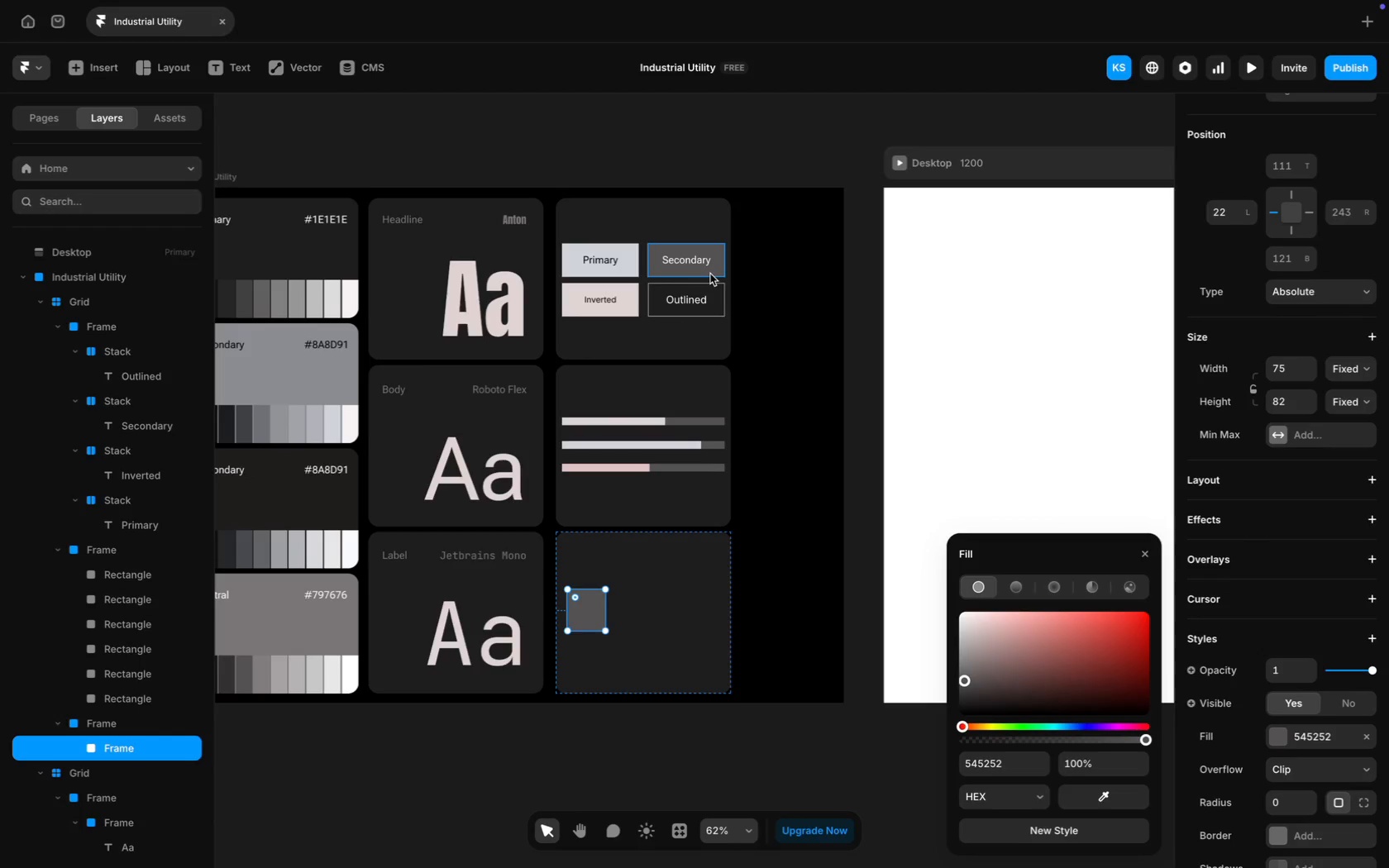 
left_click([679, 833])
 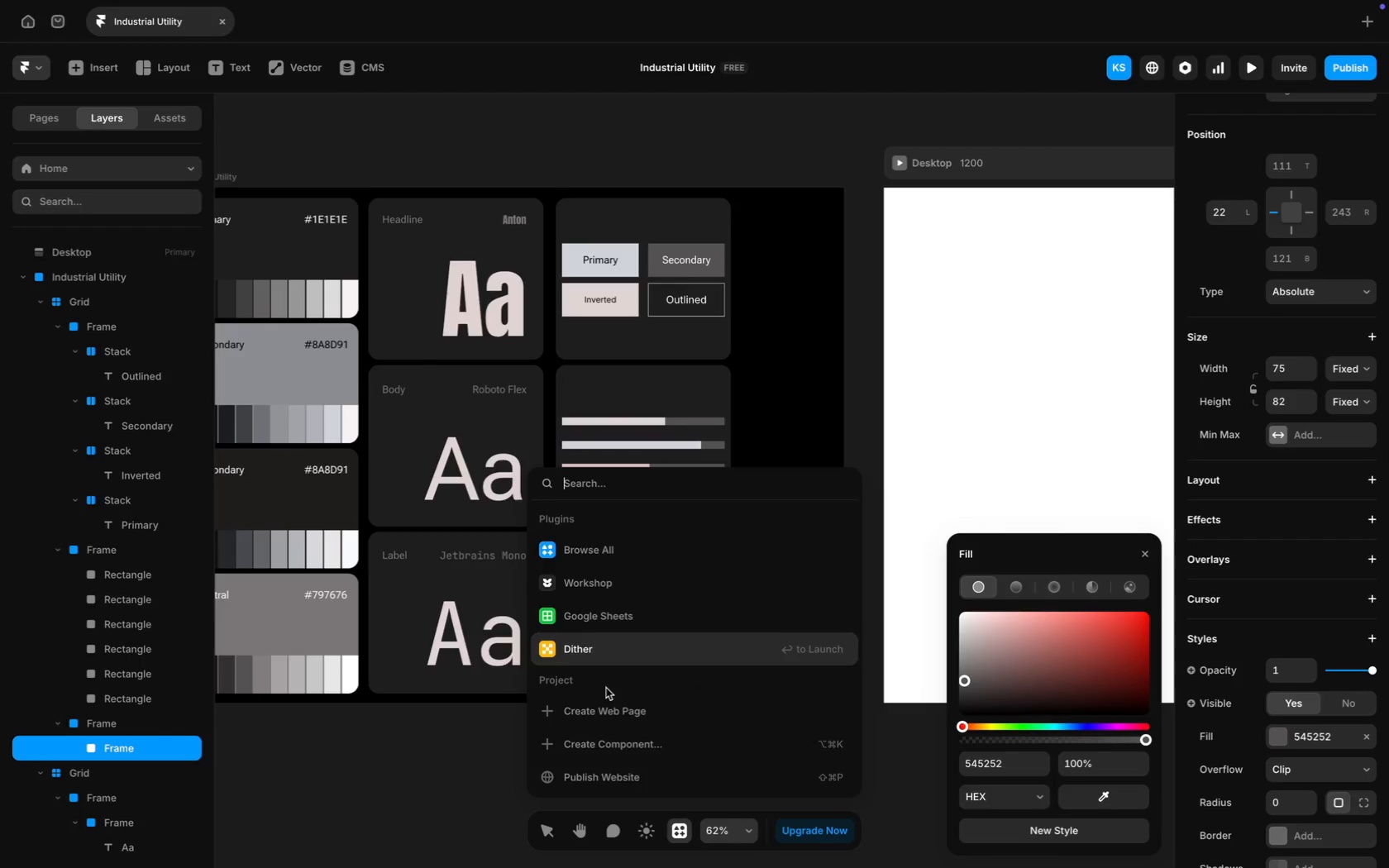 
wait(6.86)
 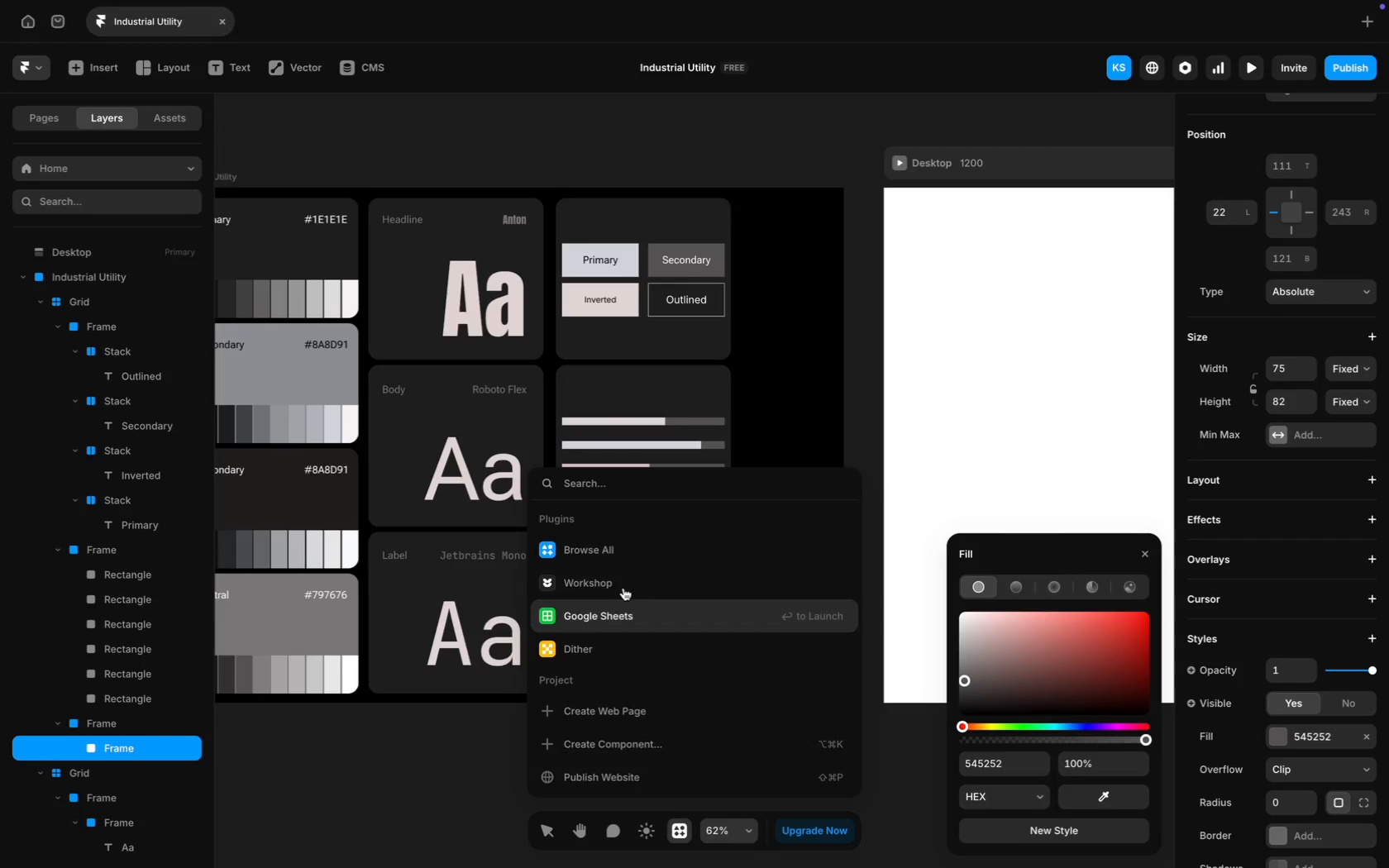 
type(icon)
 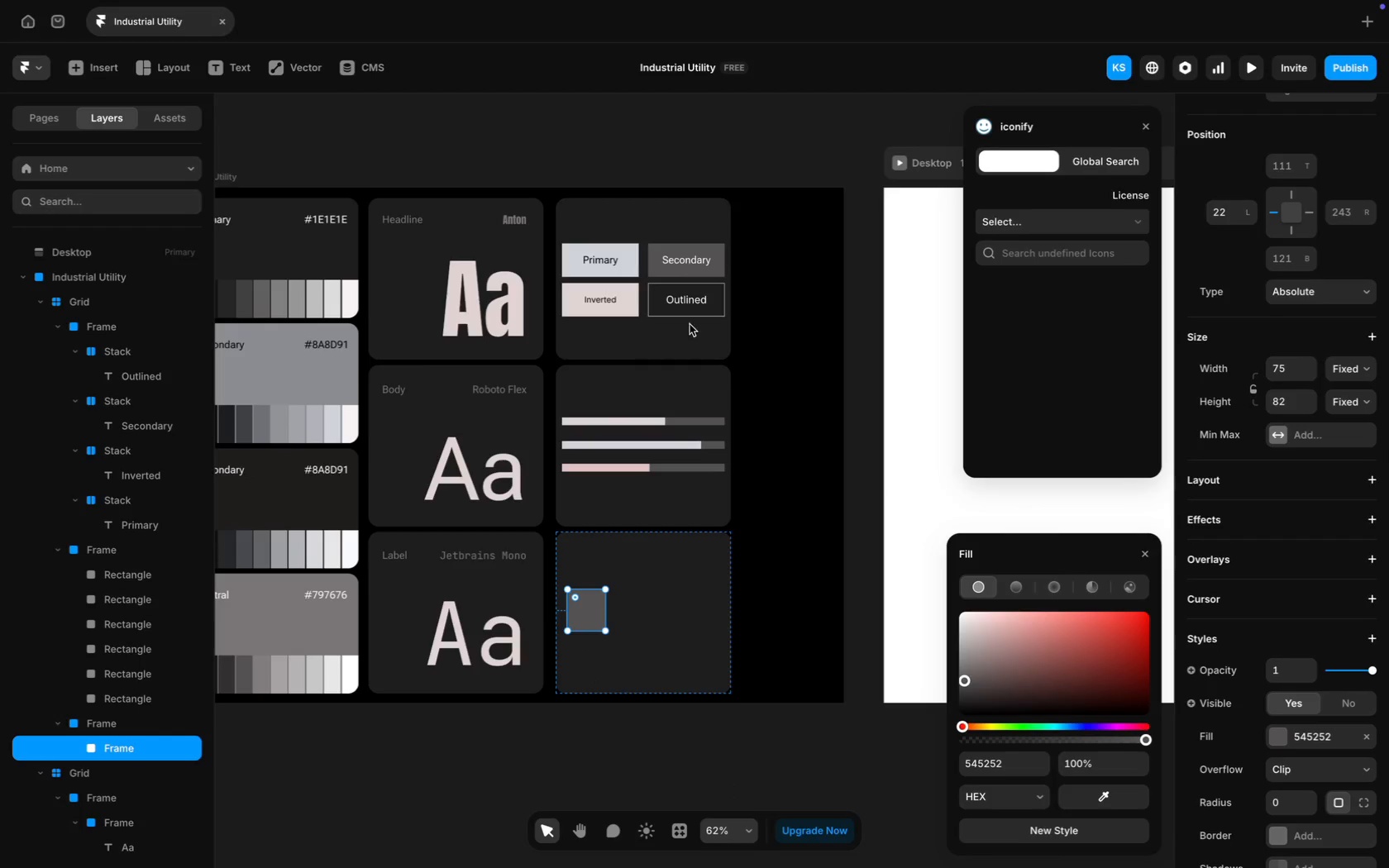 
left_click([1105, 167])
 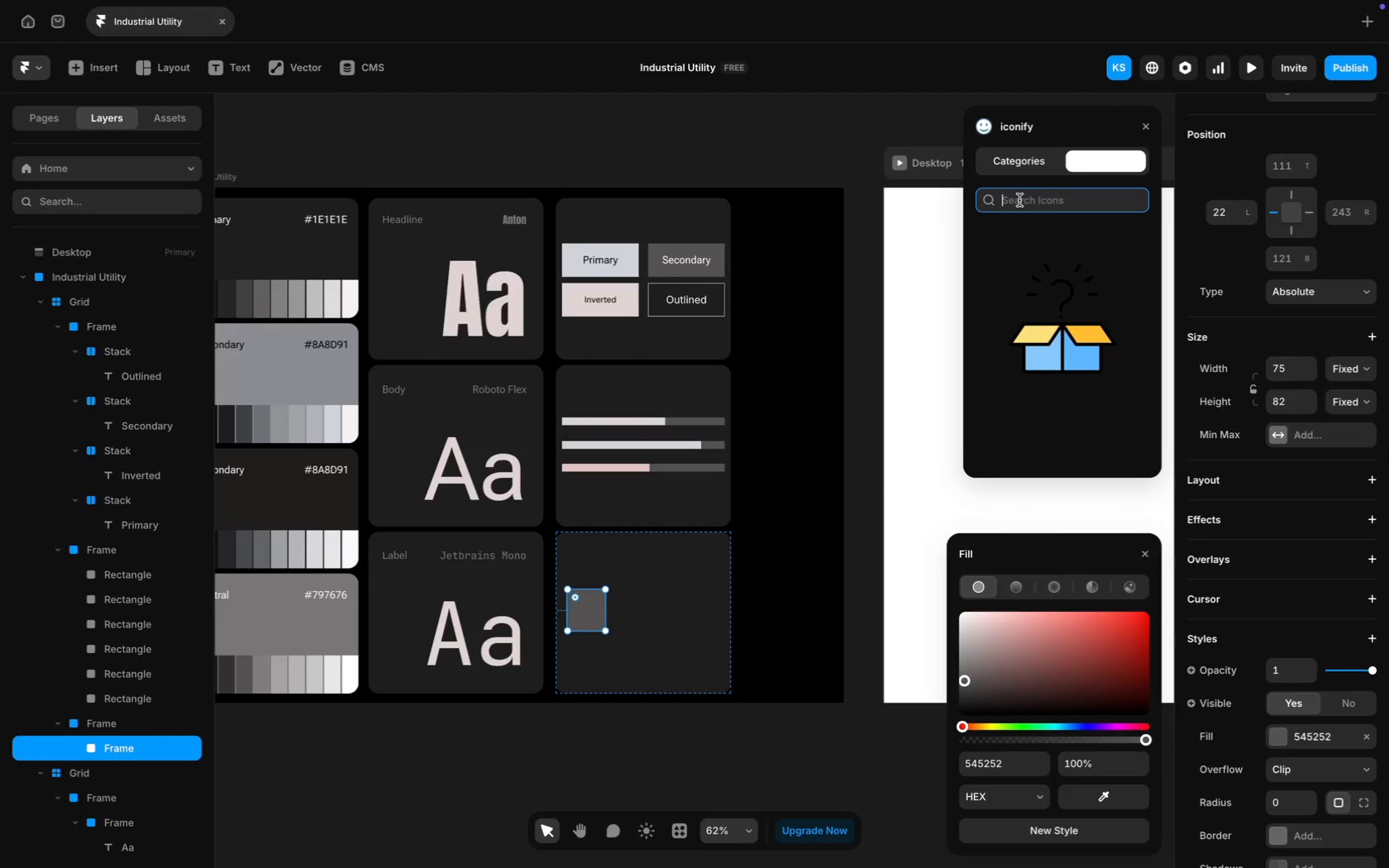 
type(pencil)
 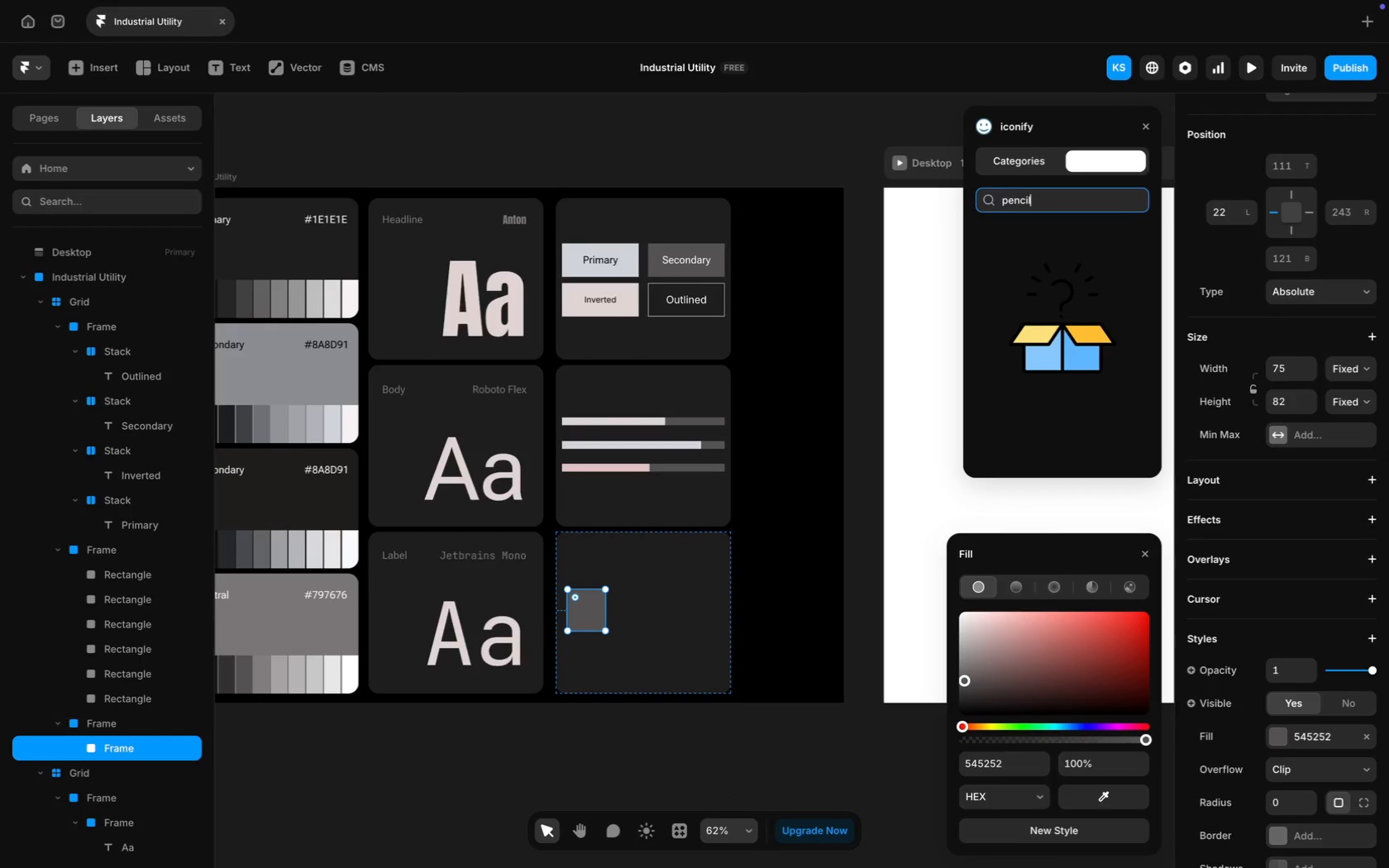 
key(Enter)
 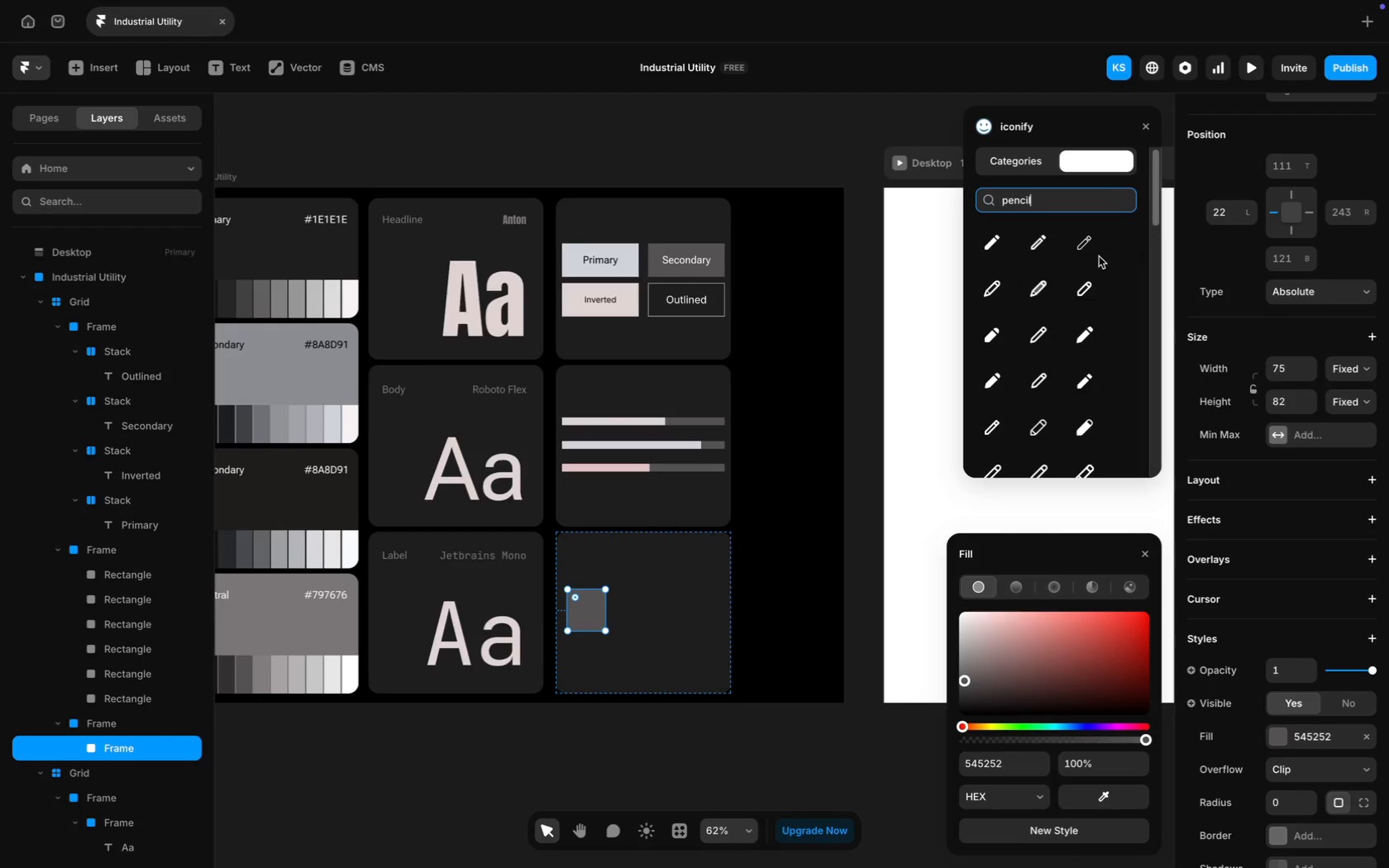 
left_click([1084, 250])
 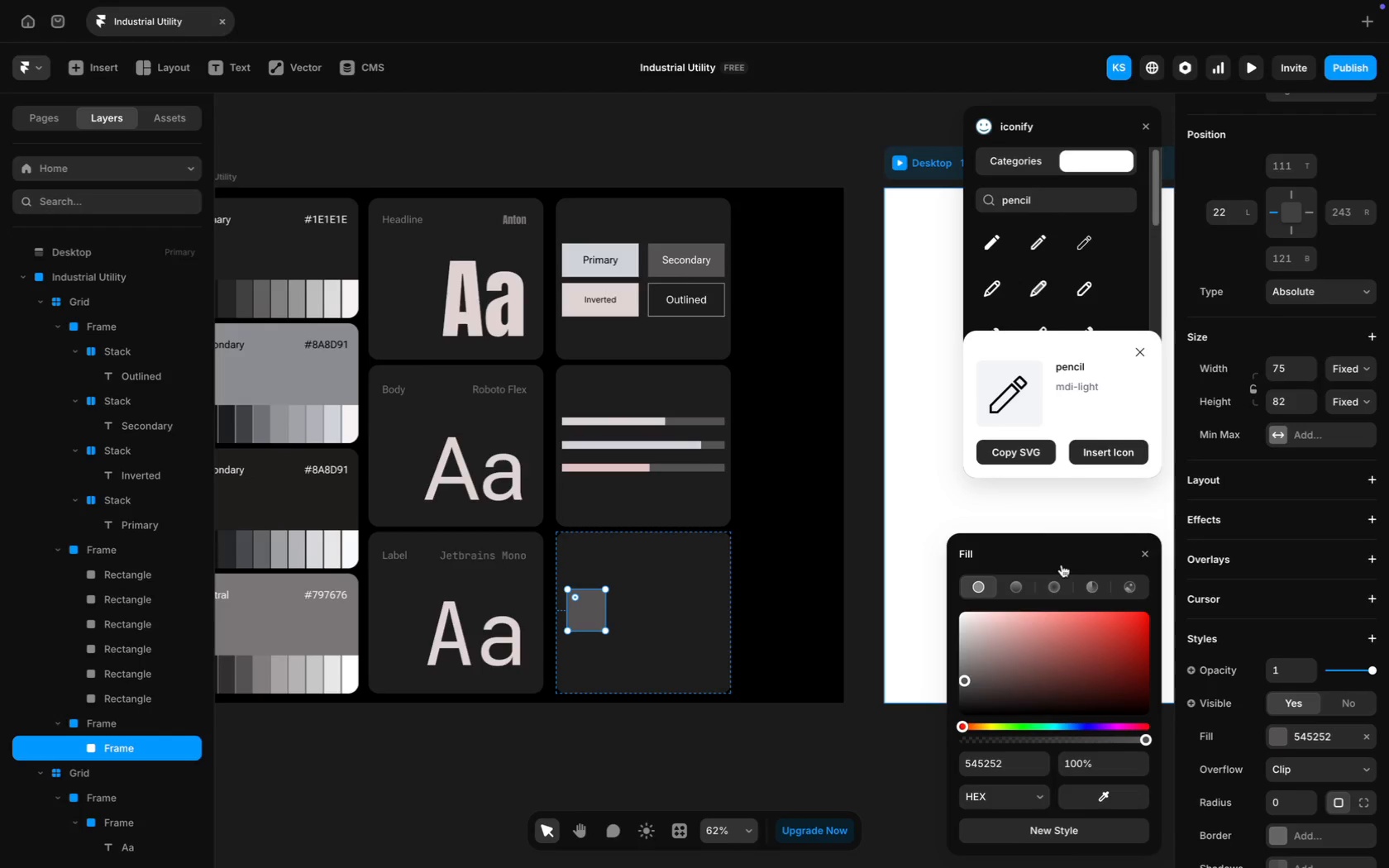 
left_click([1121, 449])
 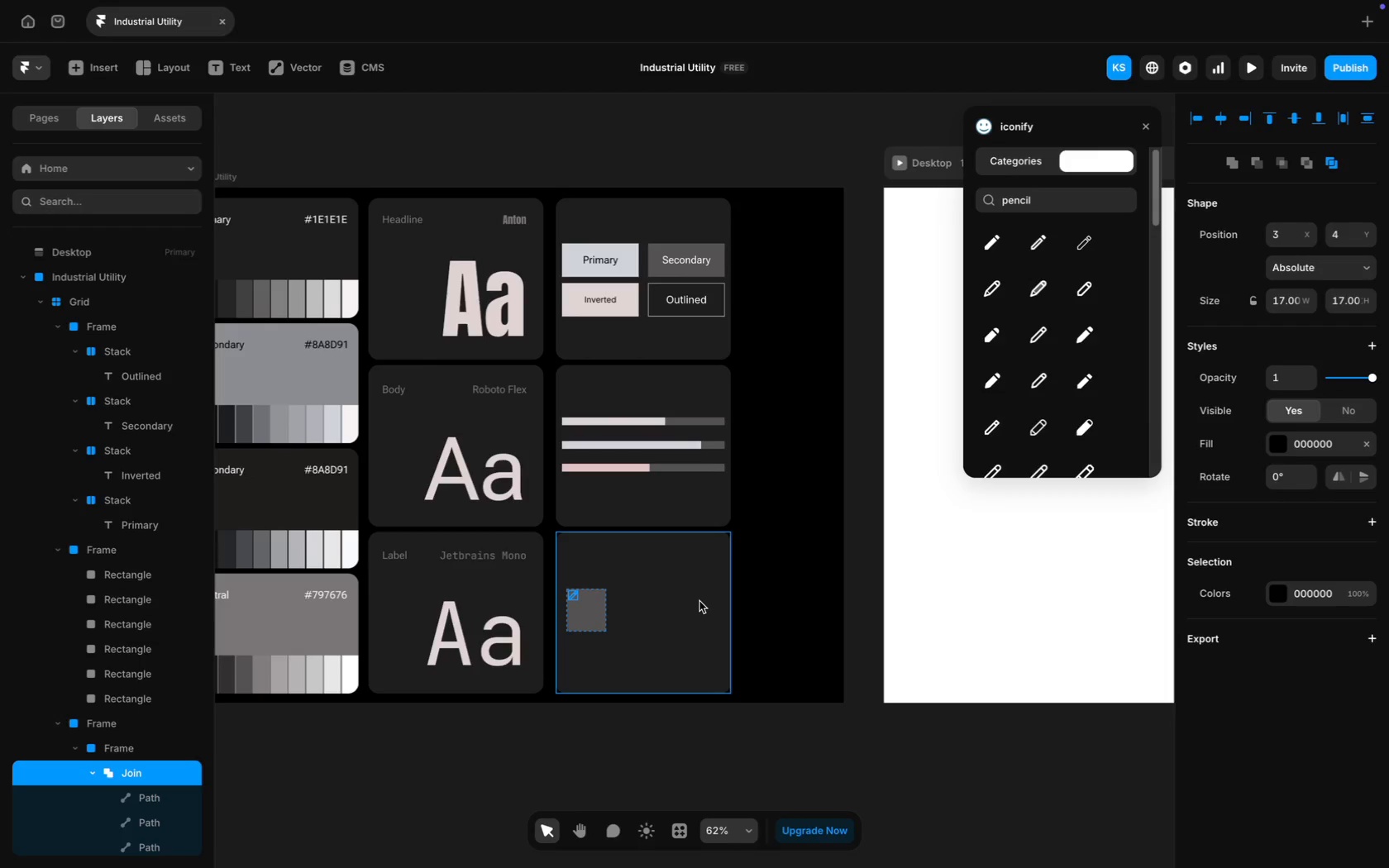 
wait(87.41)
 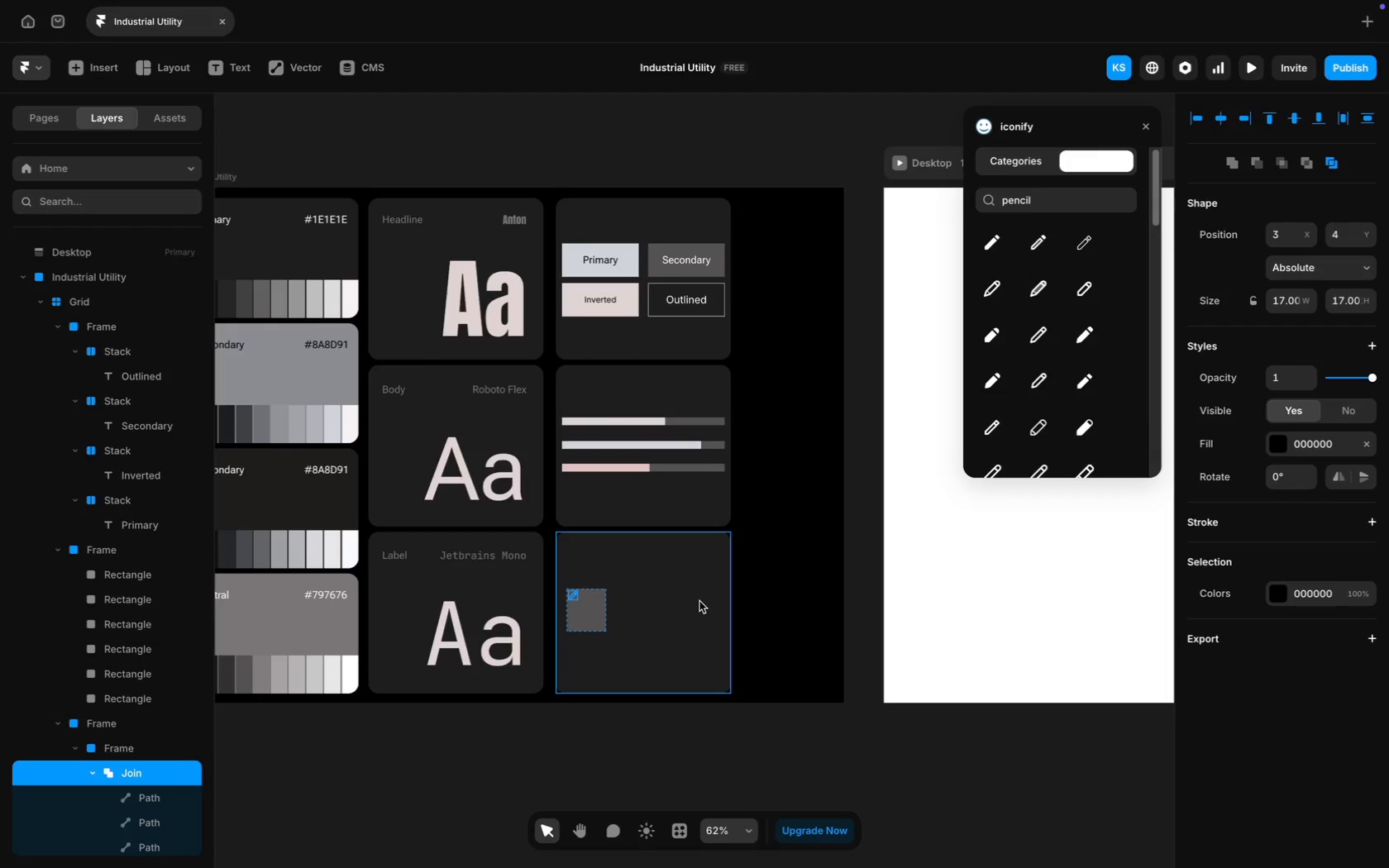 
scroll: coordinate [1300, 360], scroll_direction: up, amount: 45.0
 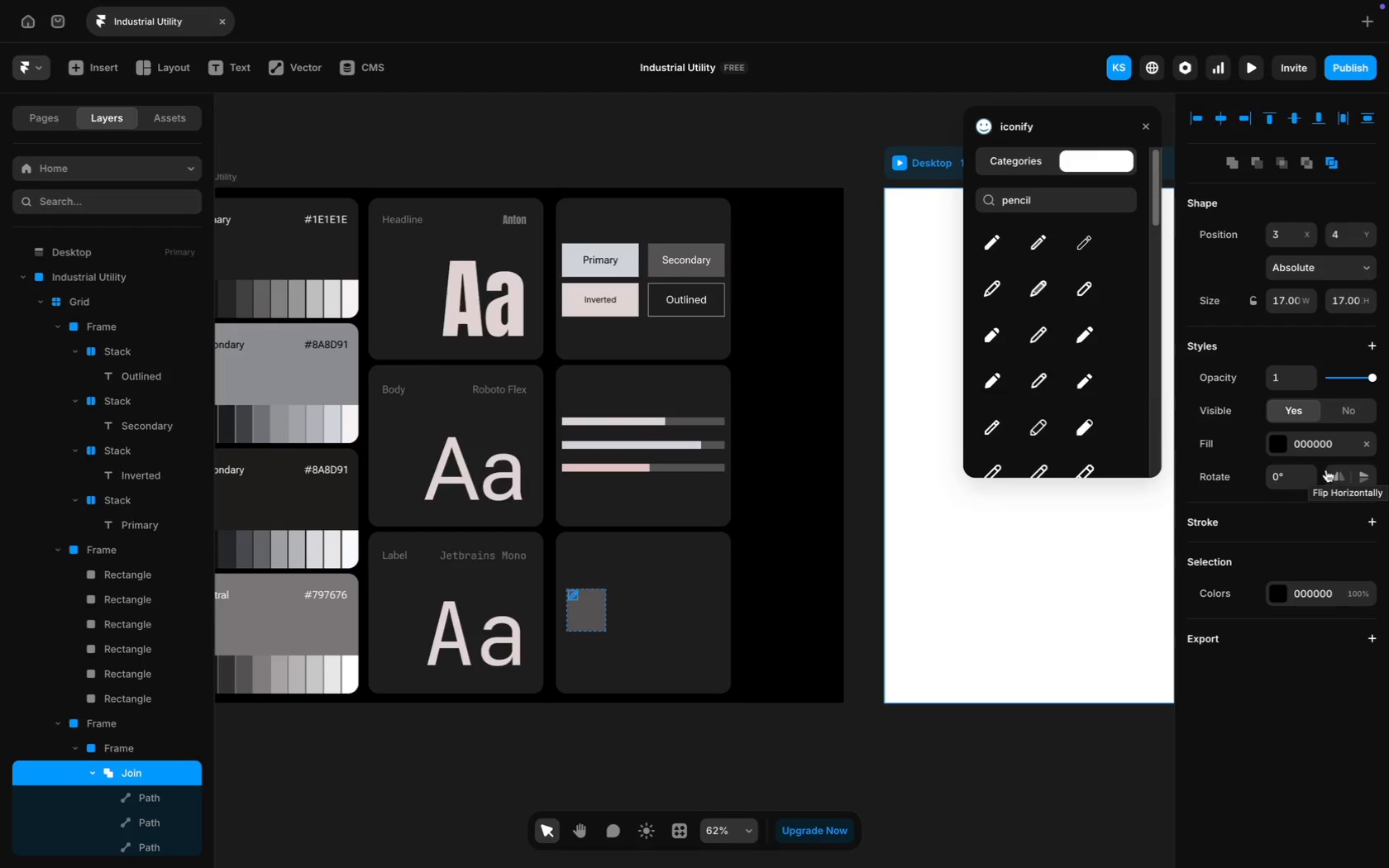 
wait(41.07)
 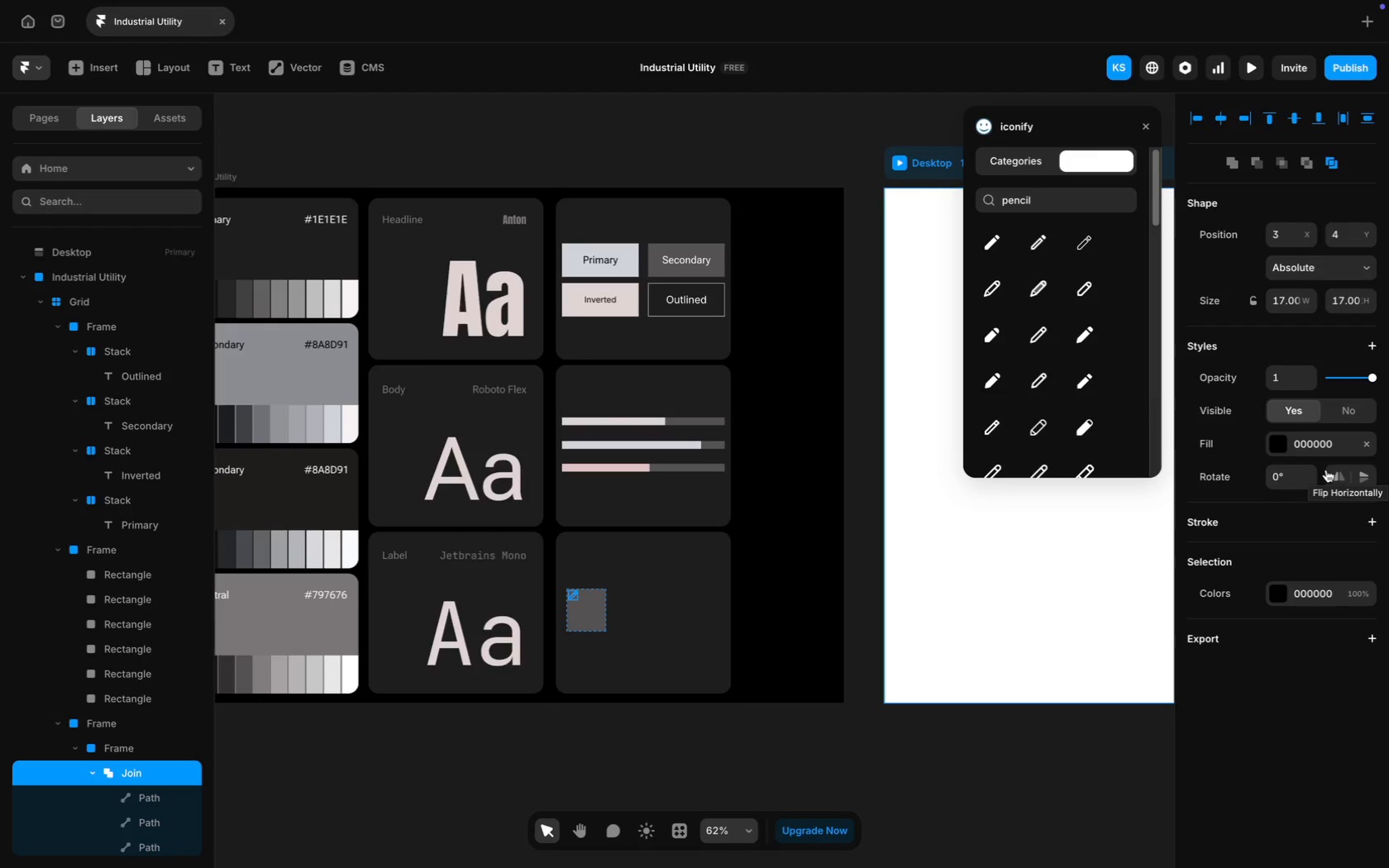 
left_click([1305, 443])
 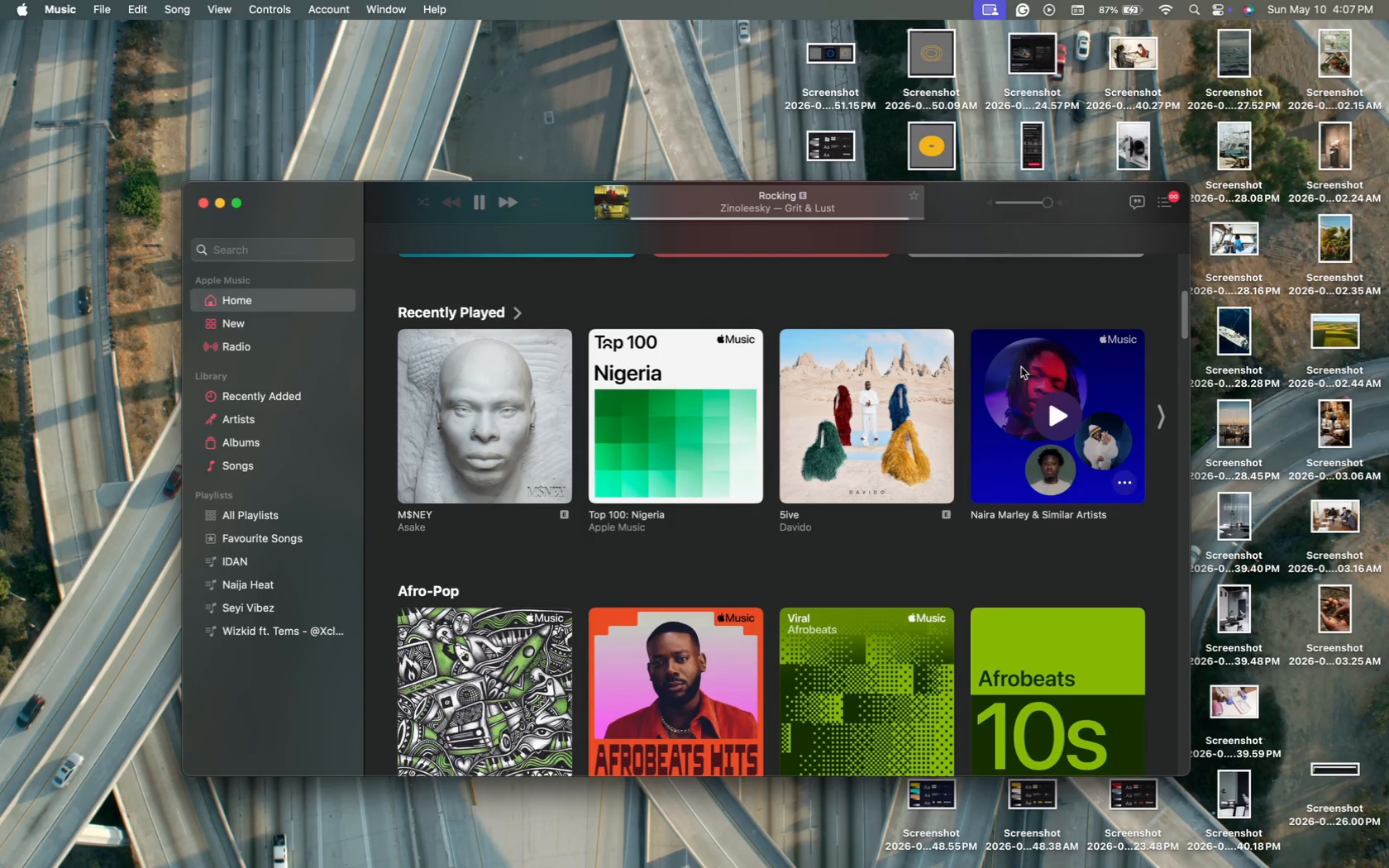 
wait(5.98)
 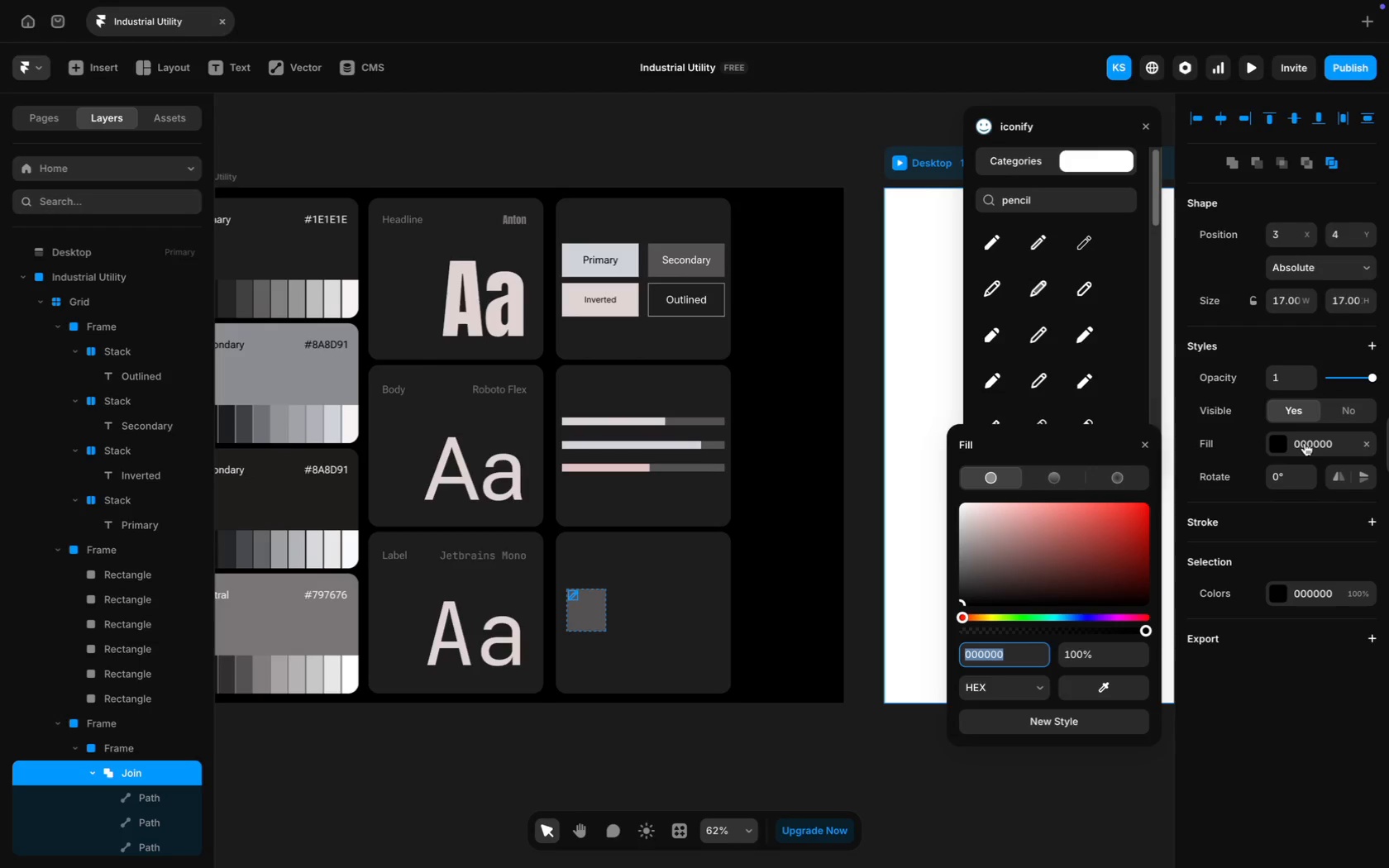 
left_click([632, 219])
 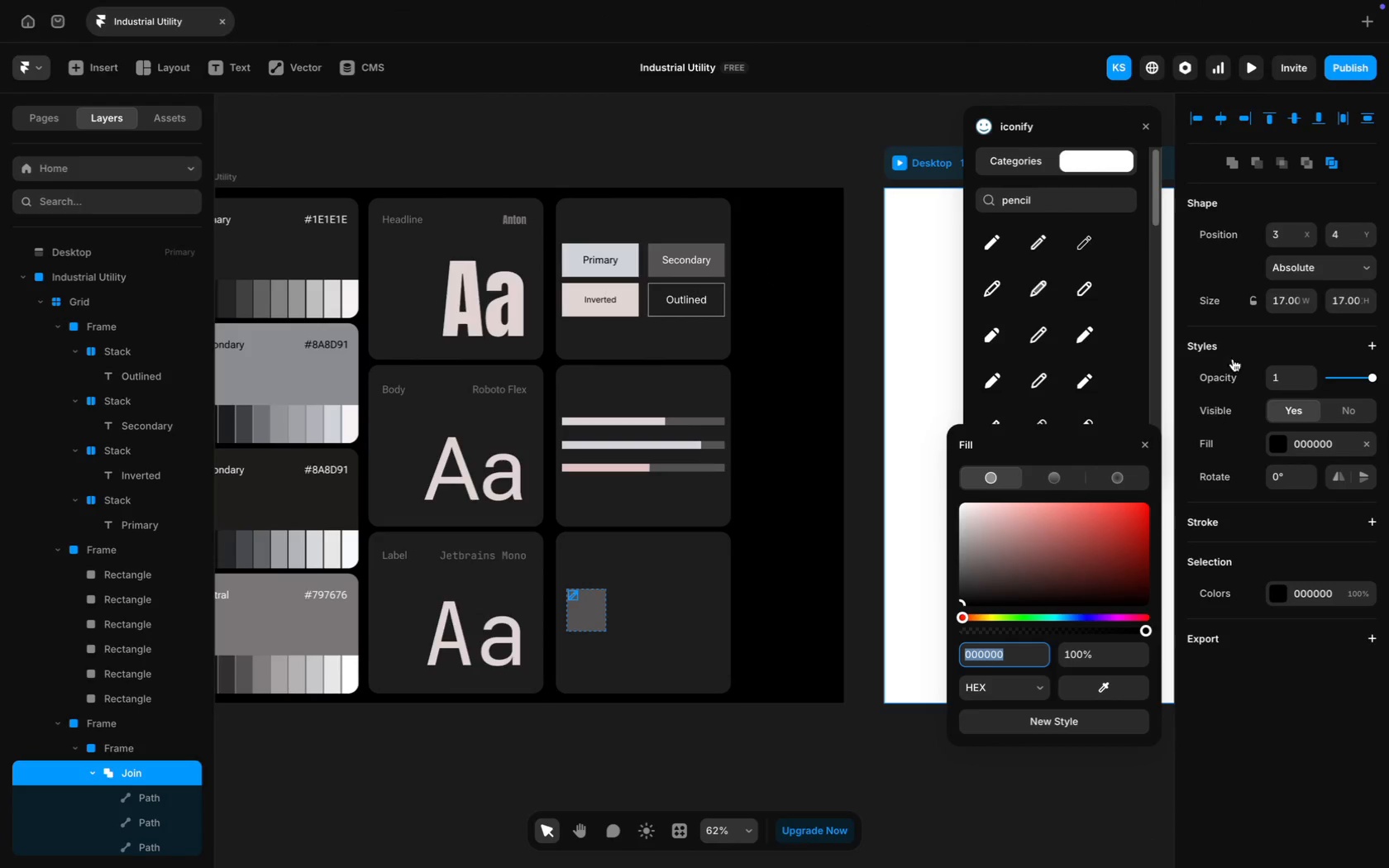 
double_click([1260, 299])
 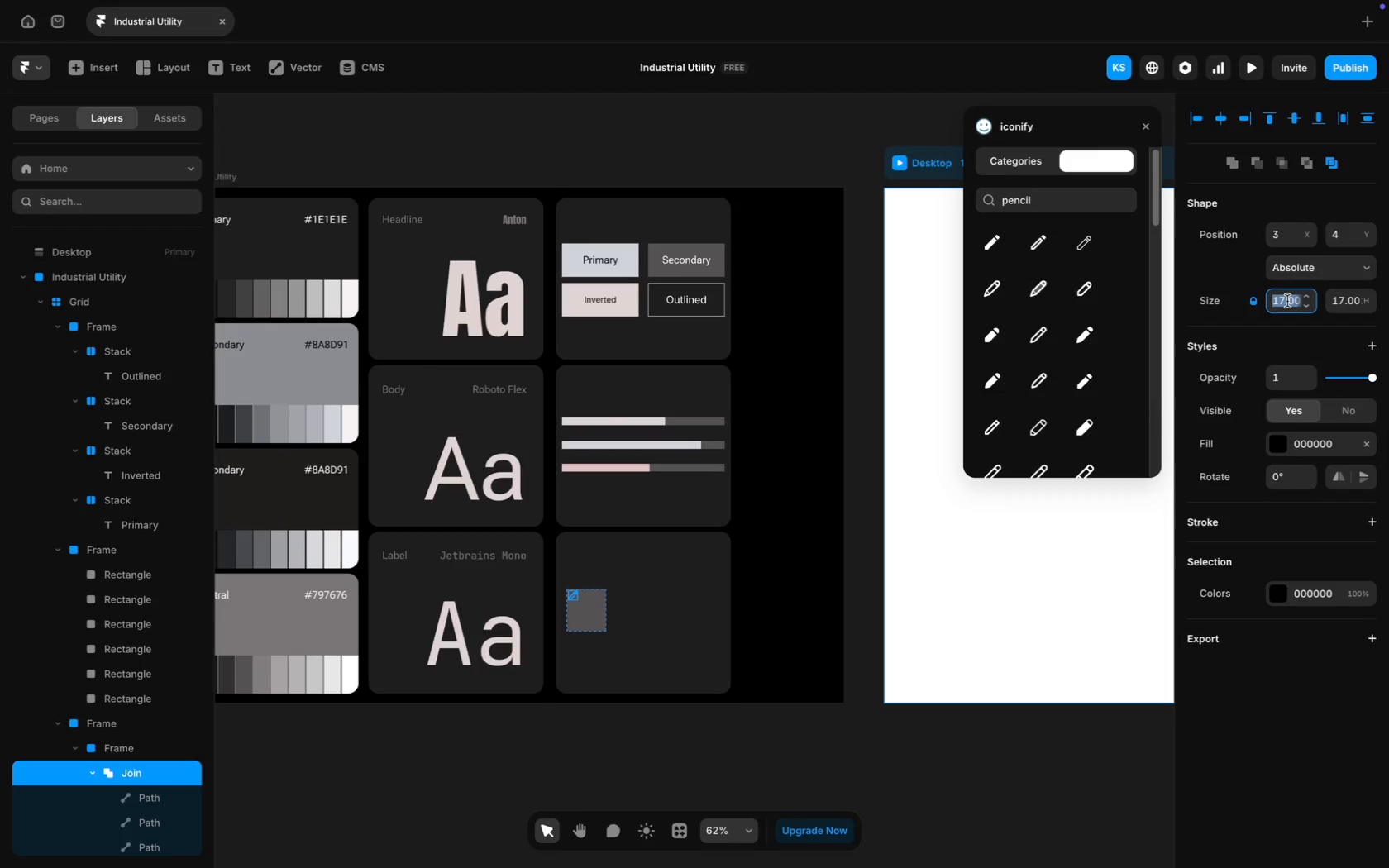 
type(30)
 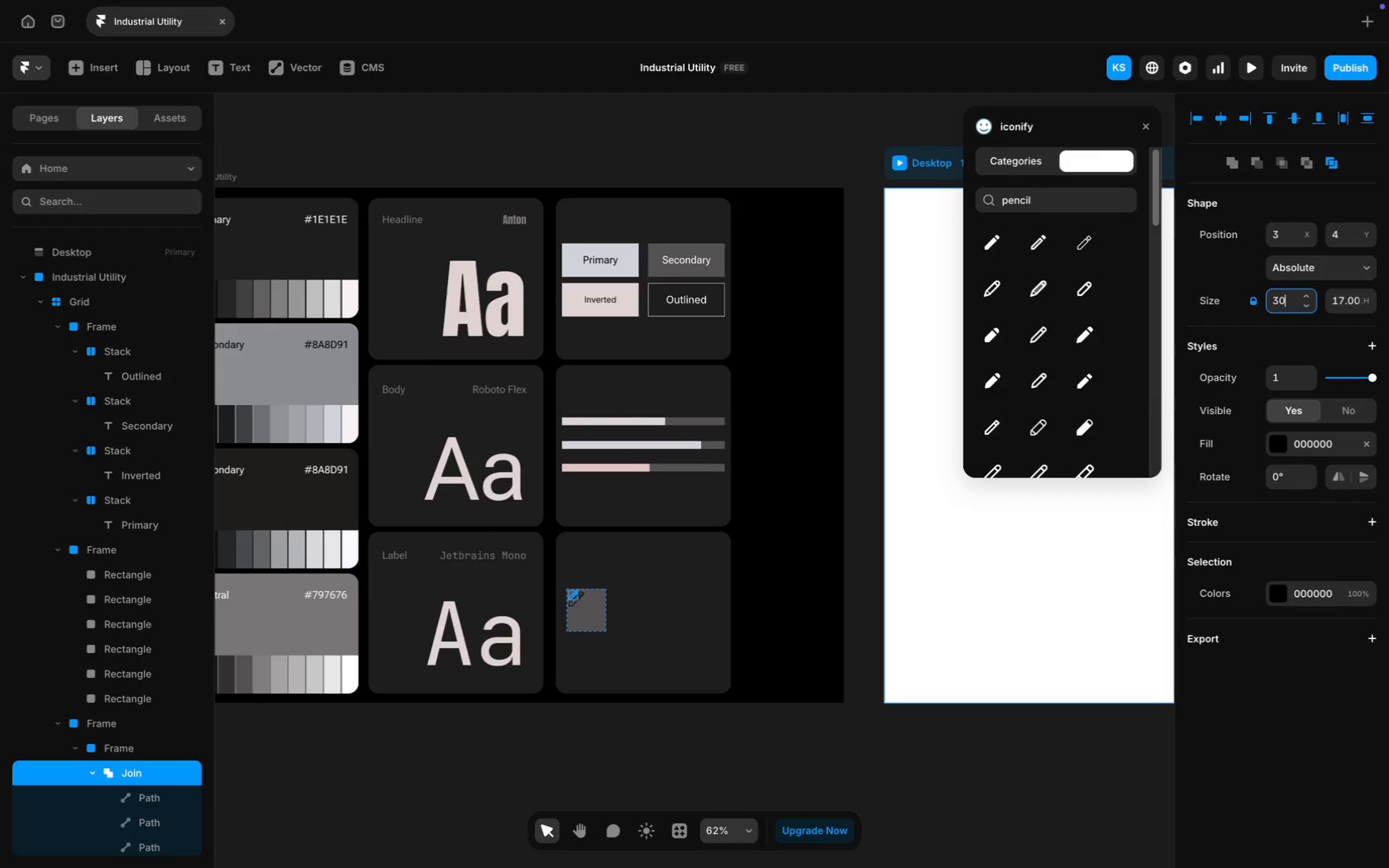 
key(Enter)
 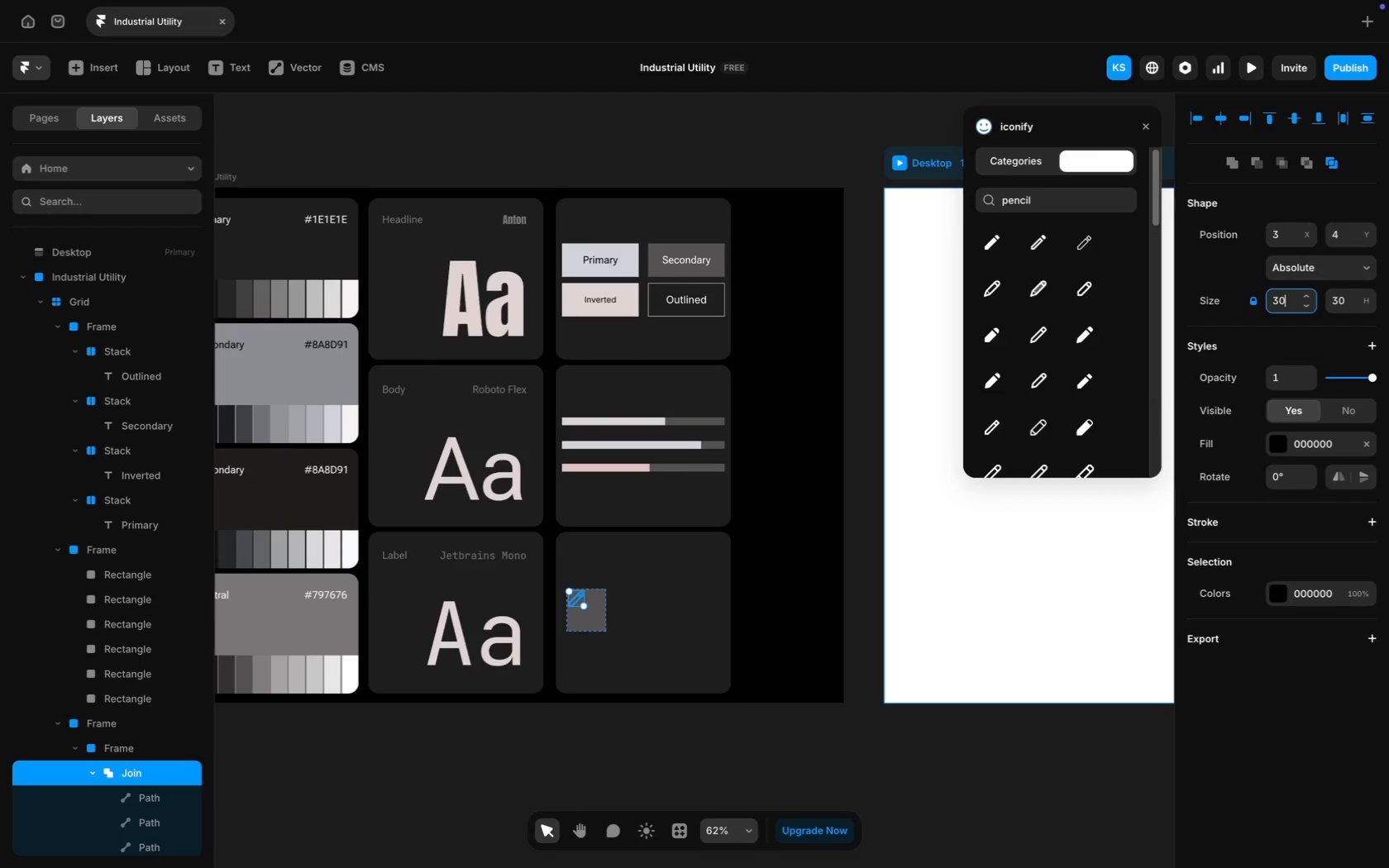 
key(Shift+ShiftRight)
 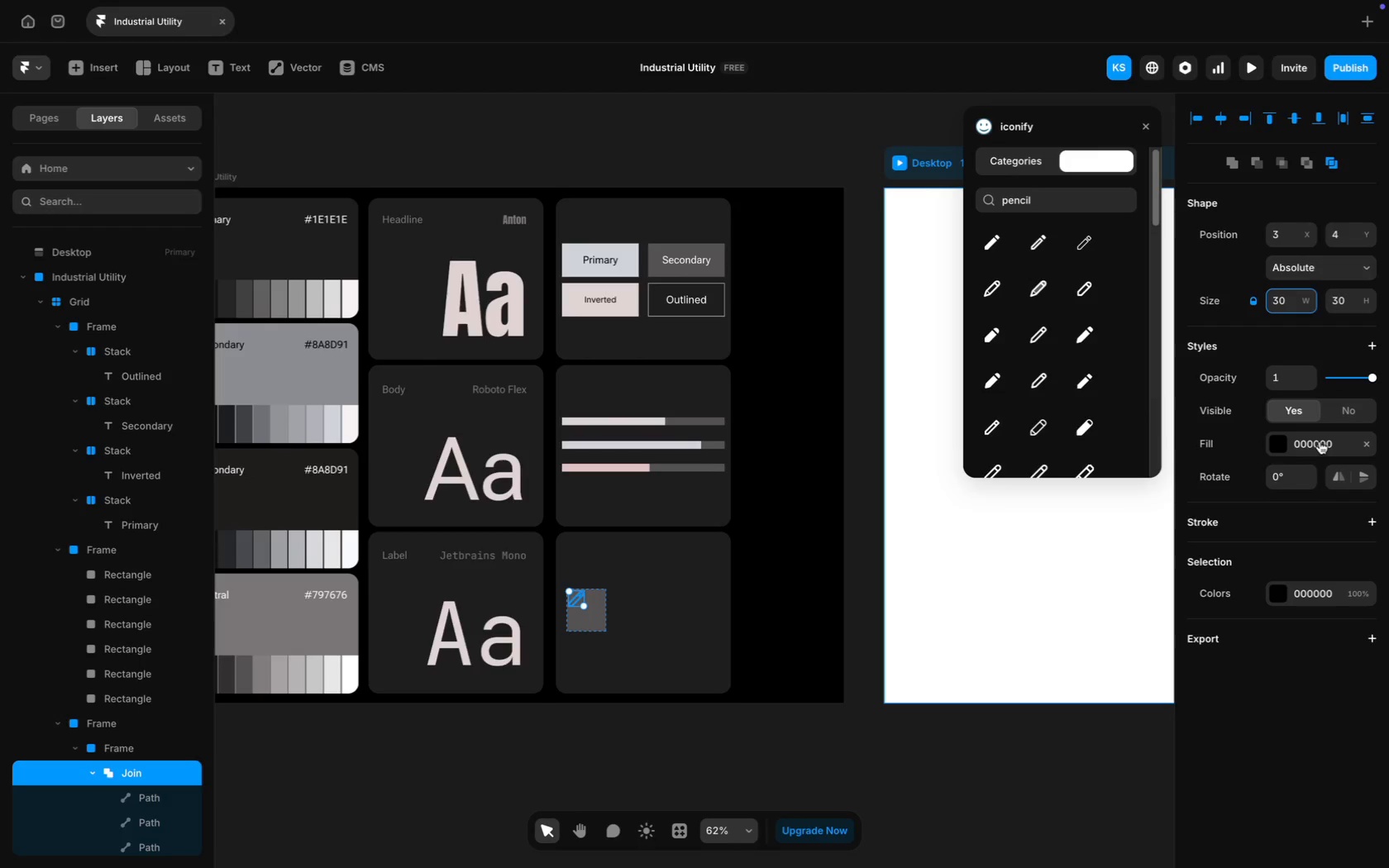 
wait(18.06)
 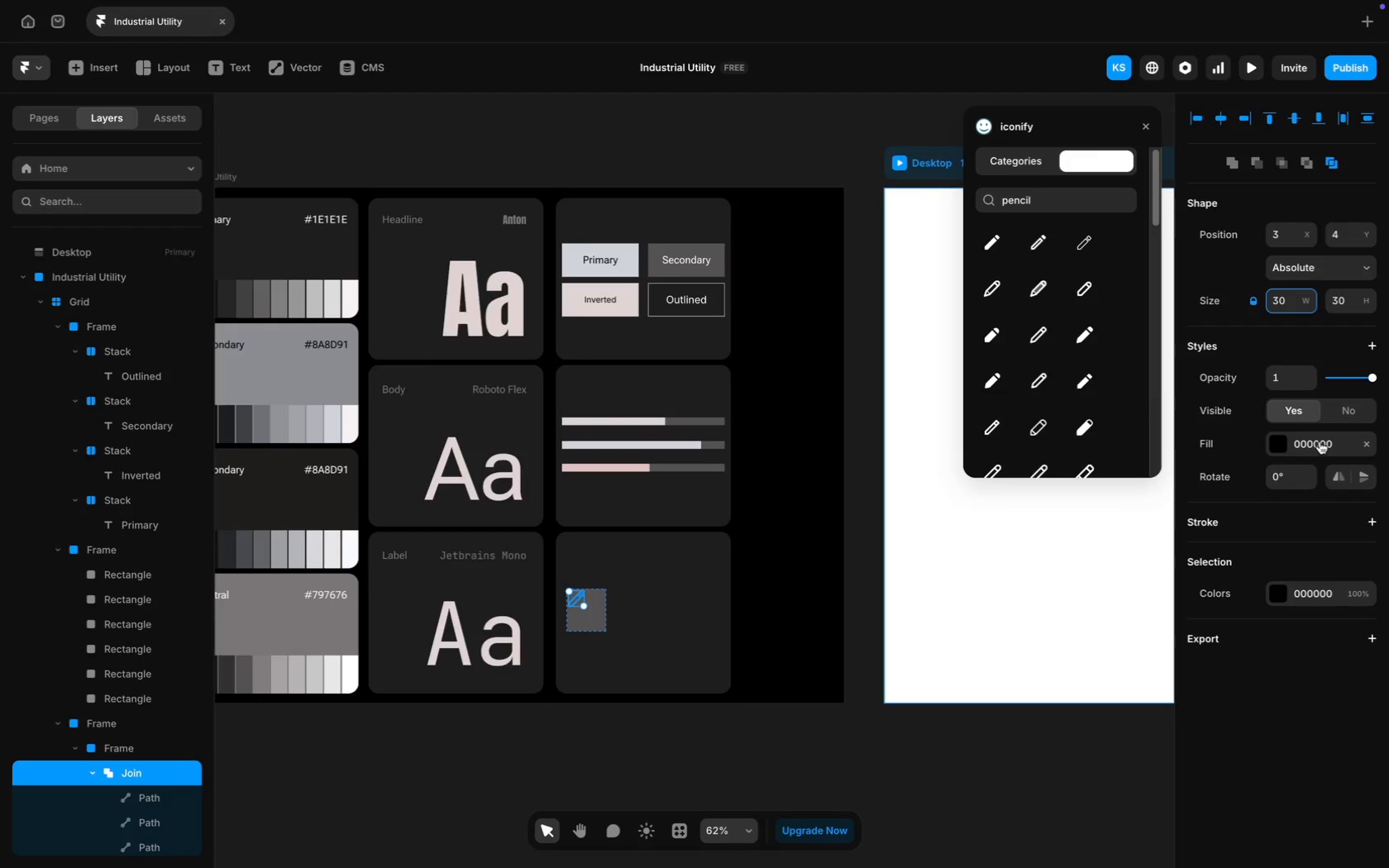 
left_click([776, 612])
 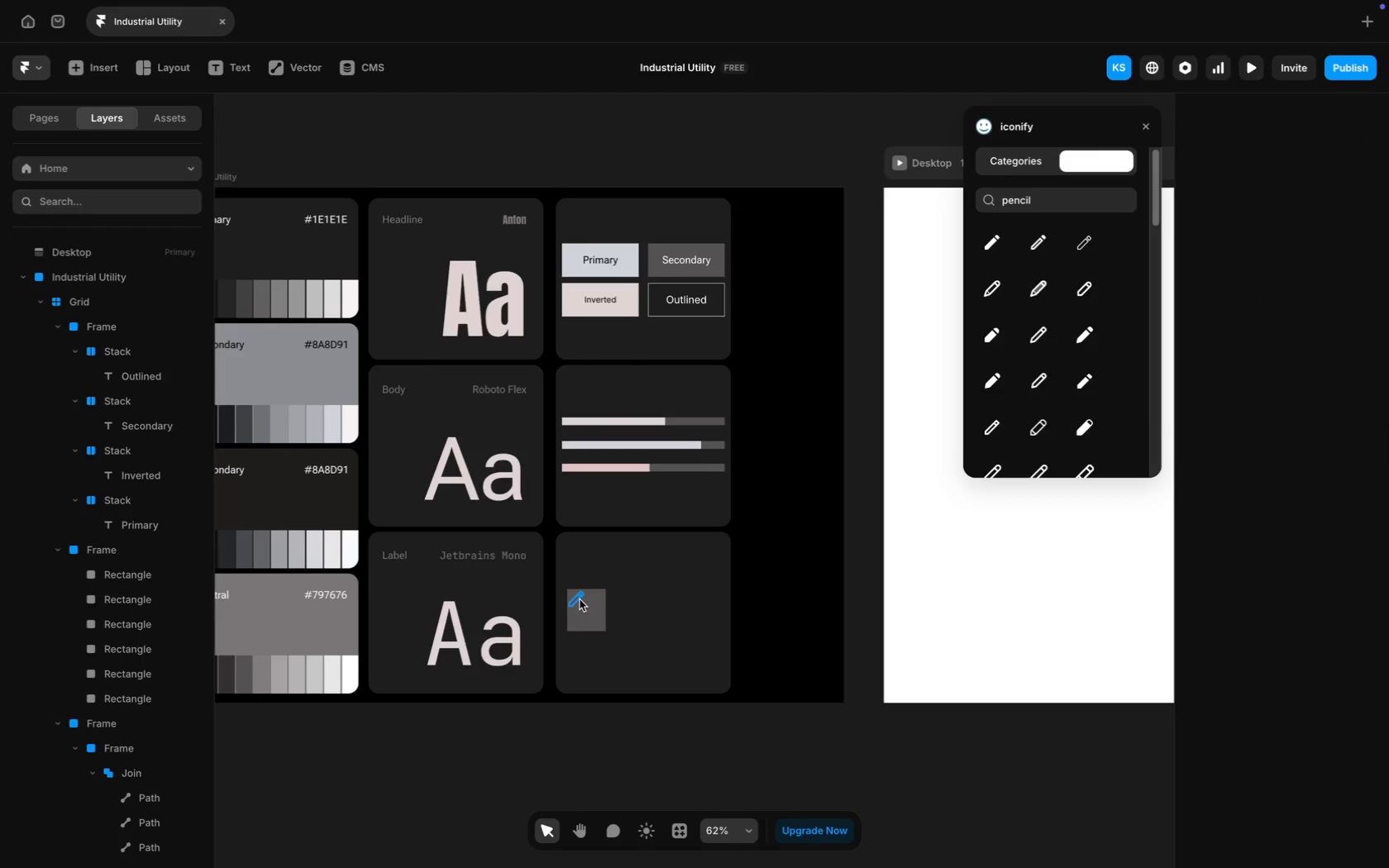 
left_click_drag(start_coordinate=[579, 599], to_coordinate=[589, 611])
 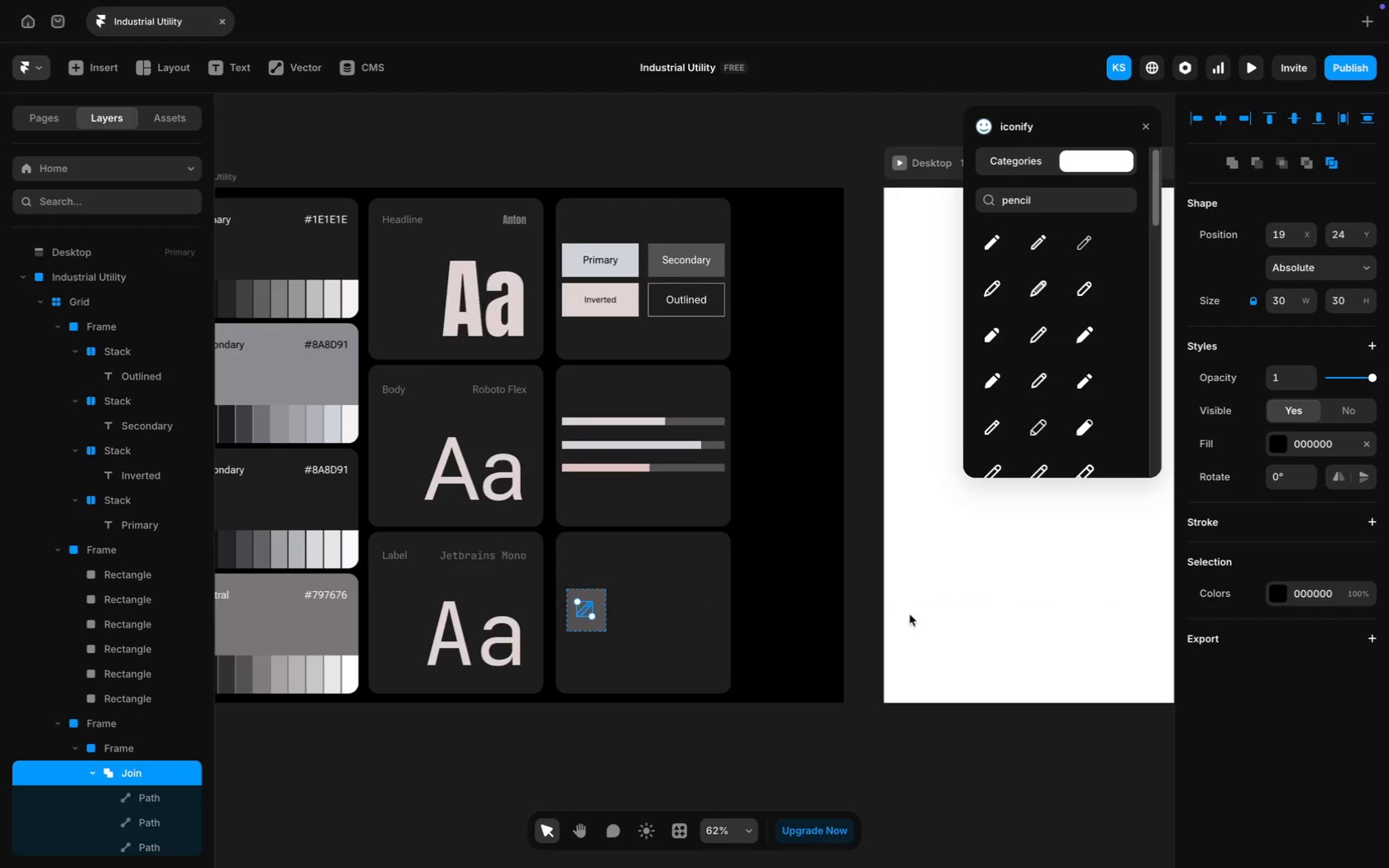 
key(ArrowDown)
 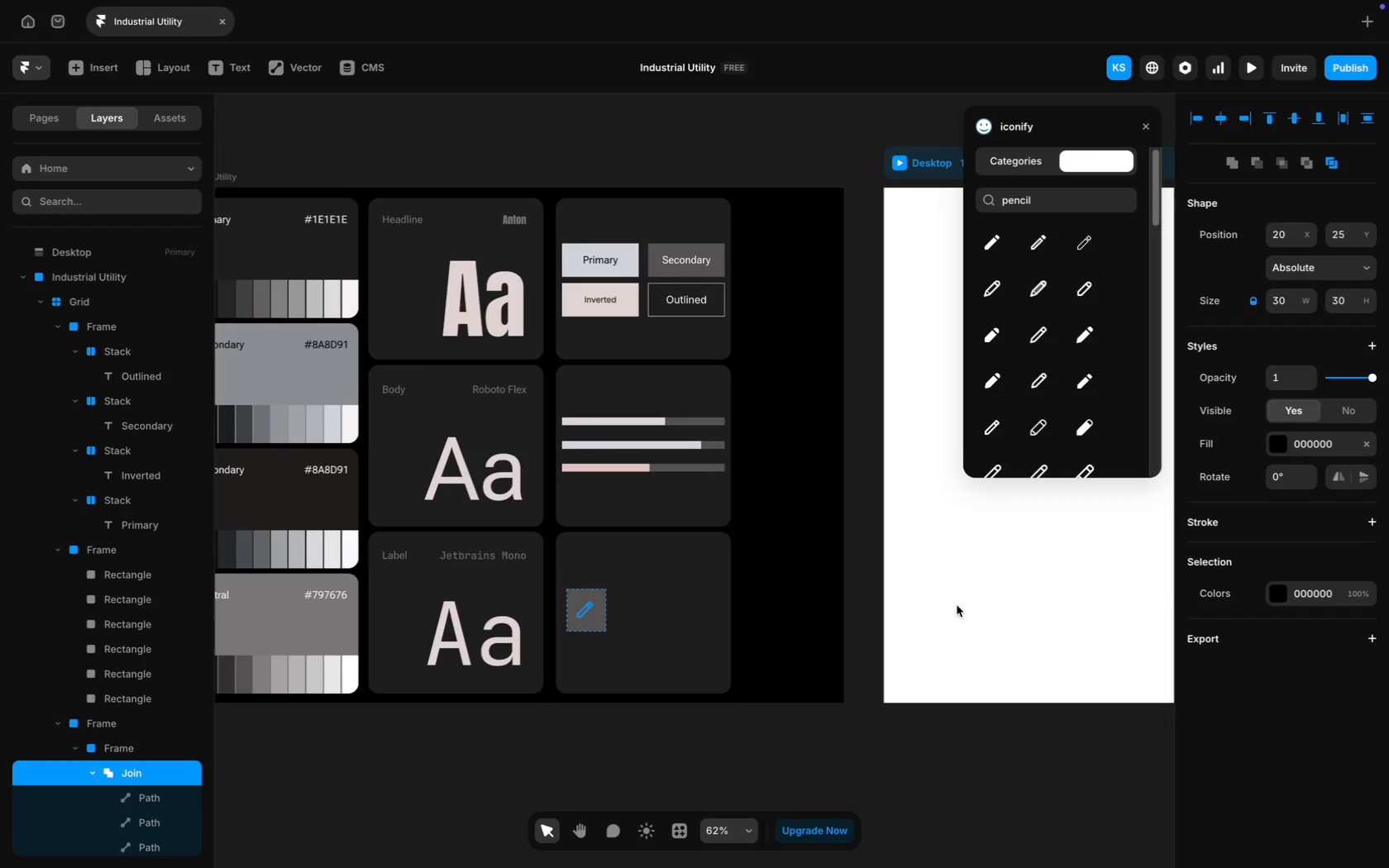 
key(ArrowRight)
 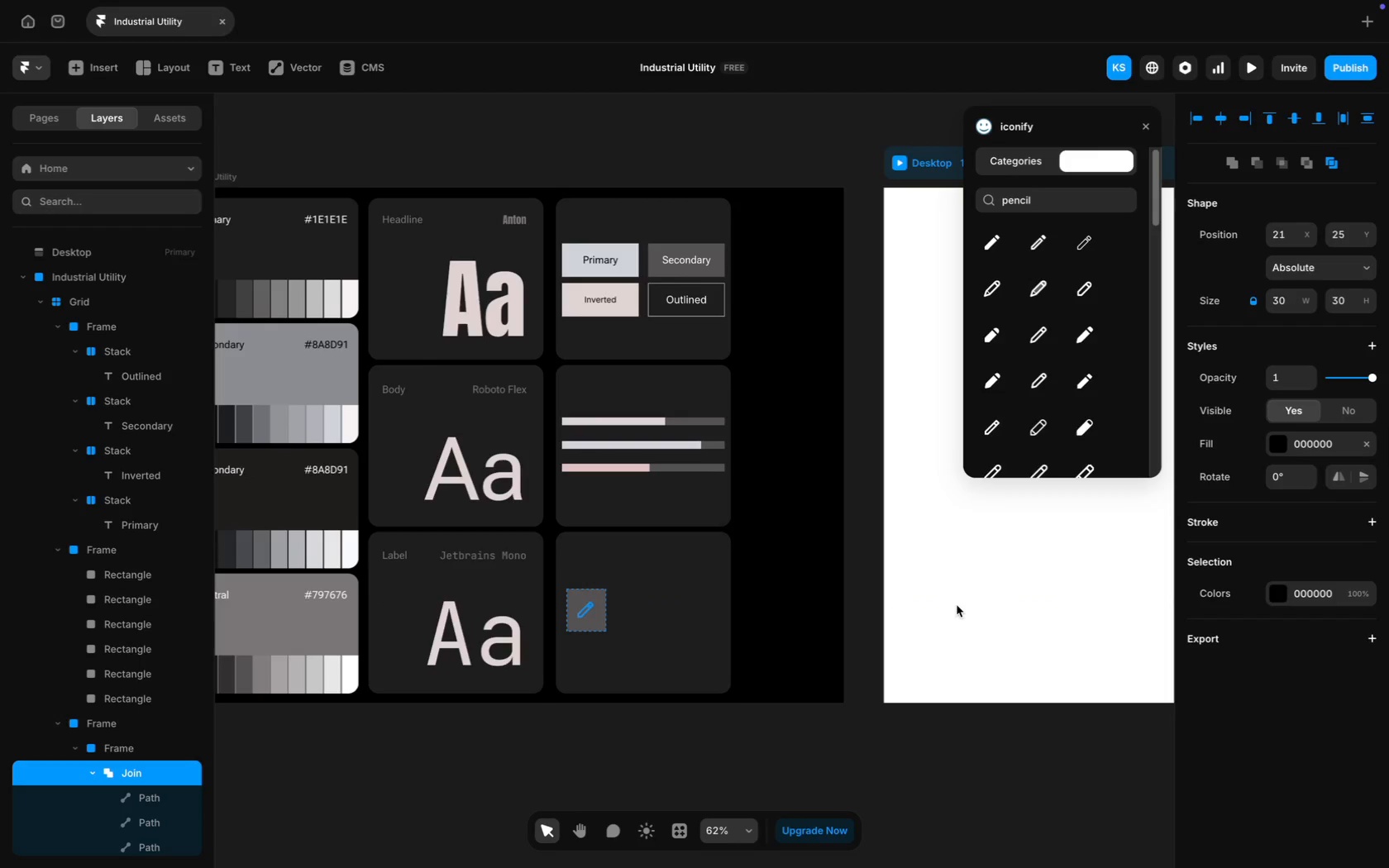 
key(ArrowRight)
 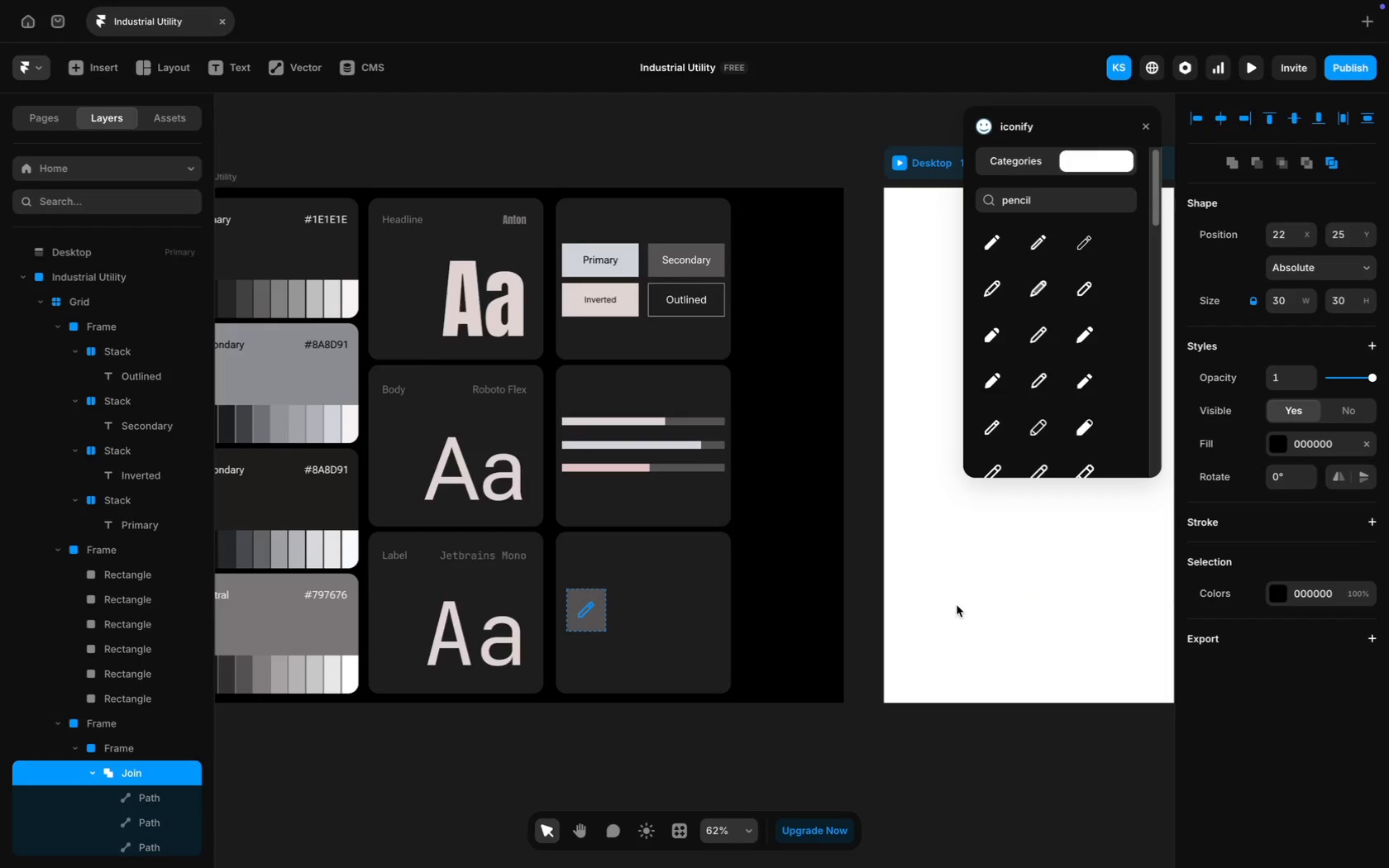 
key(ArrowRight)
 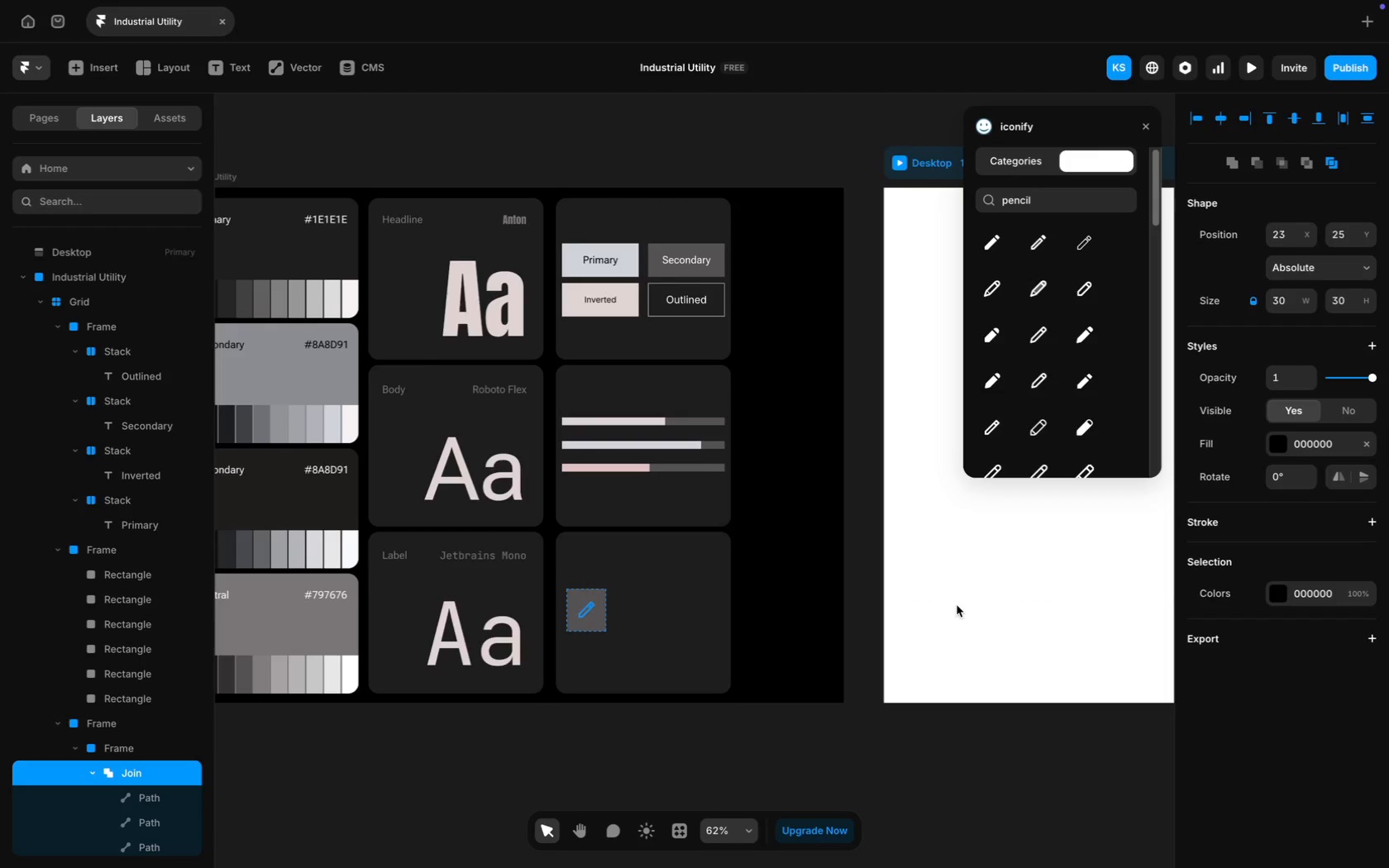 
key(ArrowRight)
 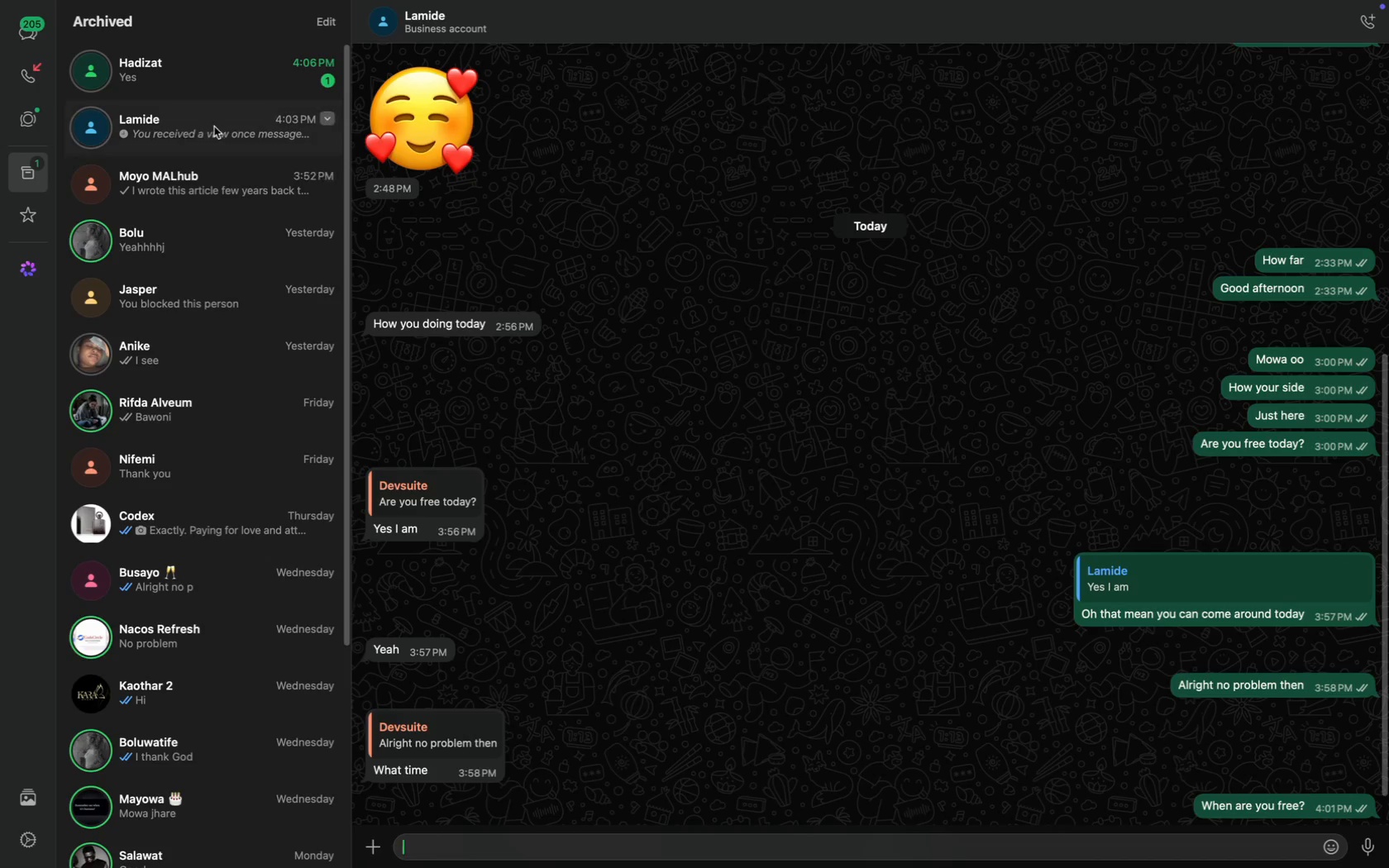 
left_click([203, 74])
 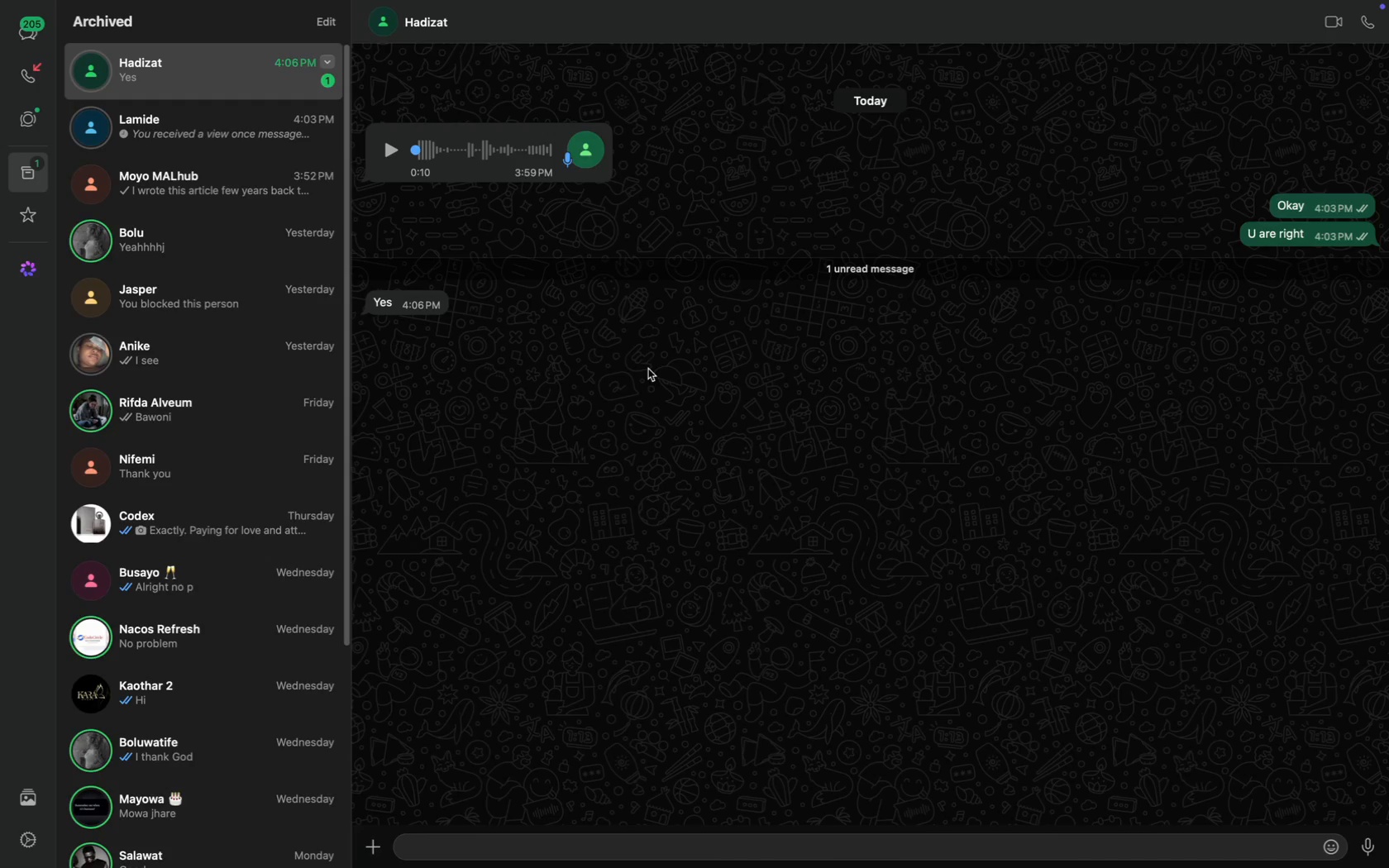 
scroll: coordinate [648, 369], scroll_direction: down, amount: 43.0
 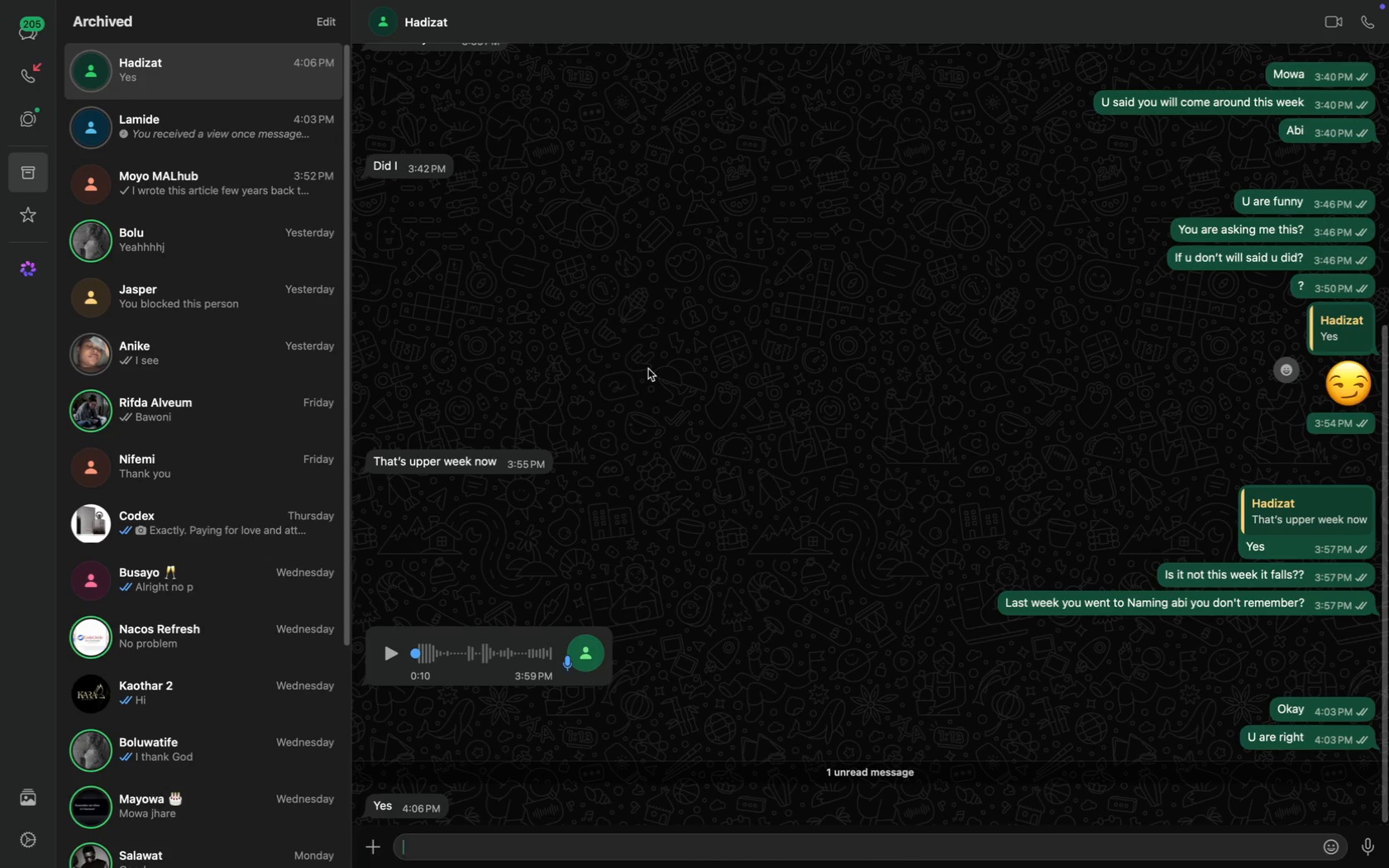 
type(Are u )
 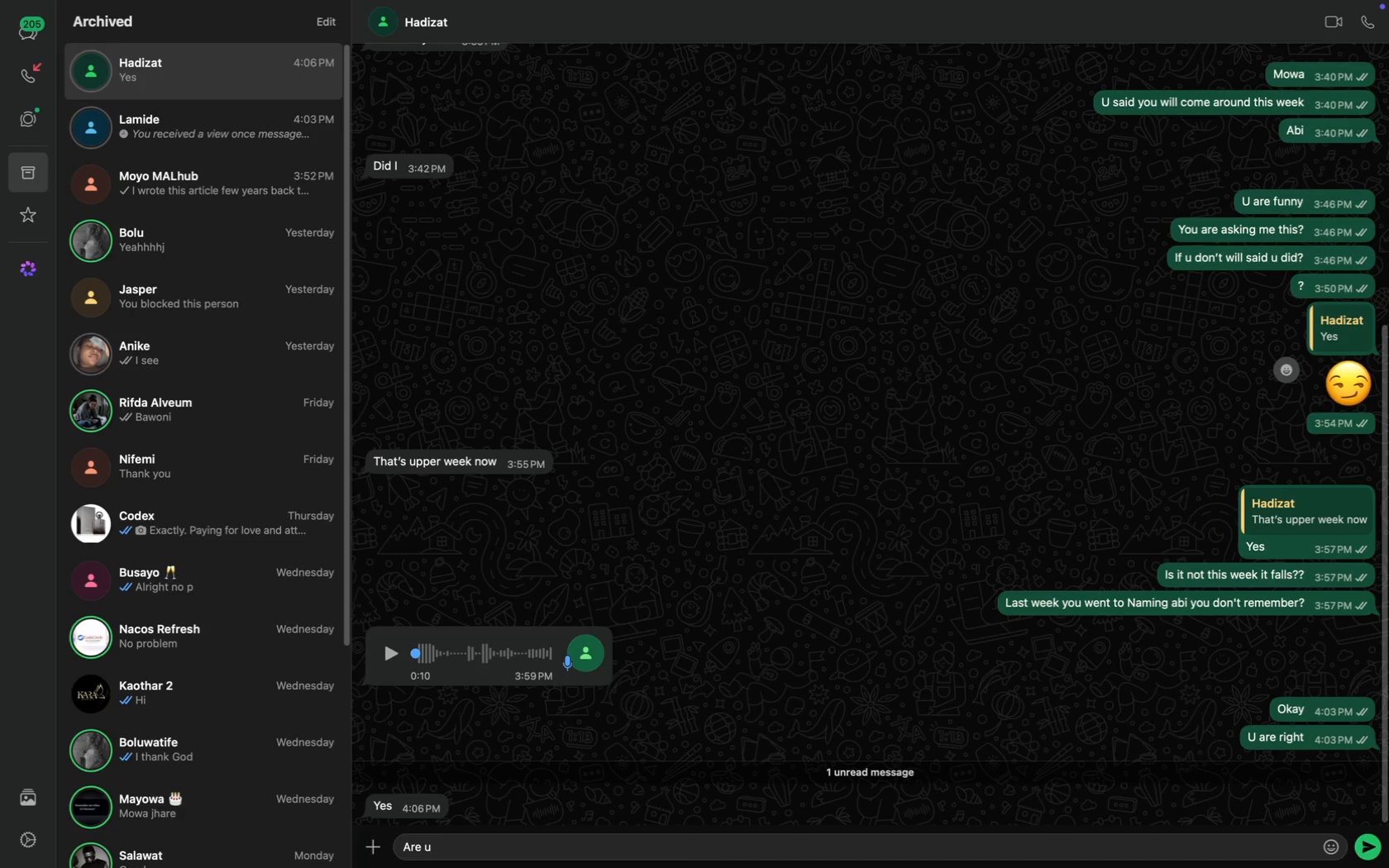 
key(Meta+CommandLeft)
 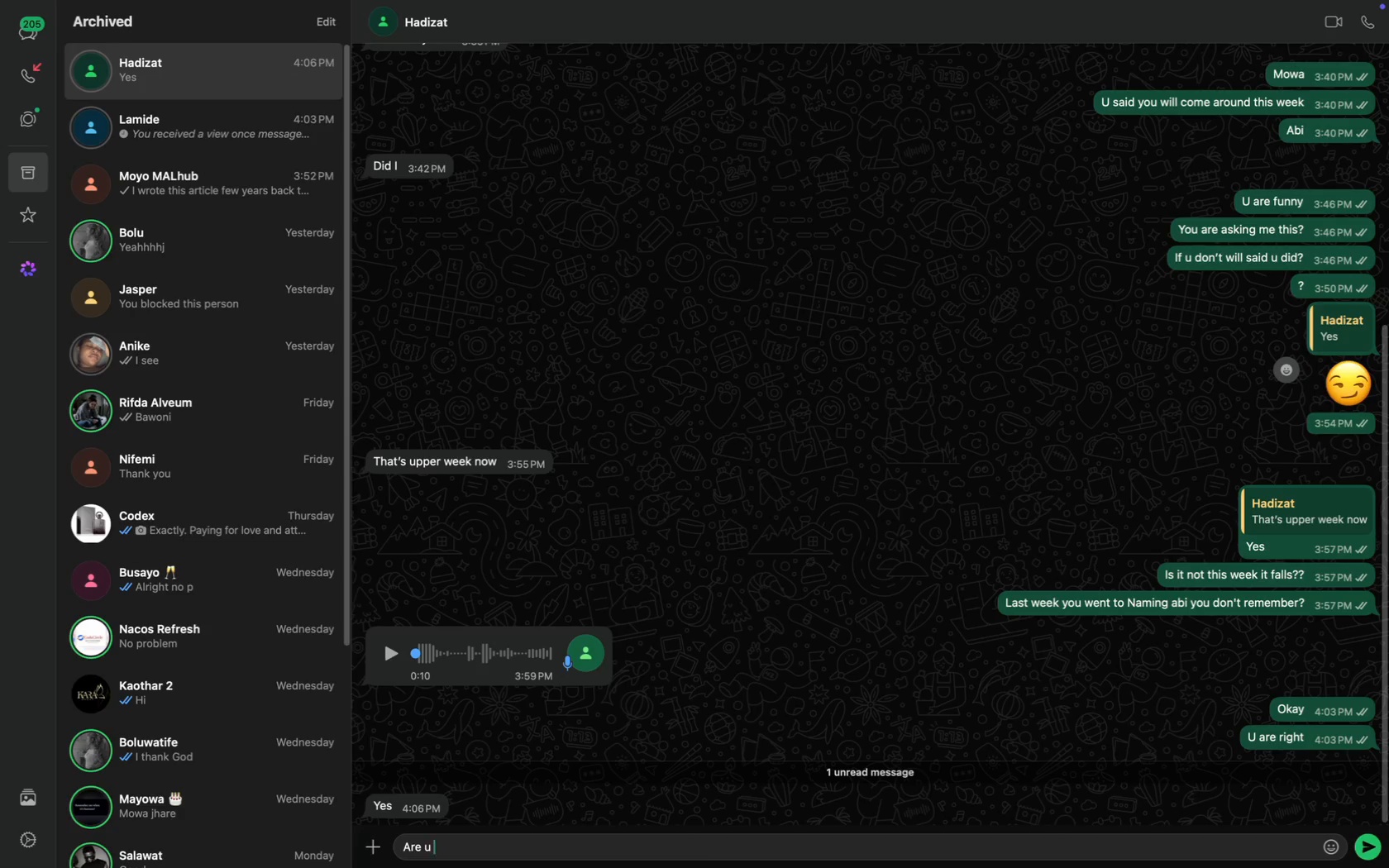 
key(Meta+A)
 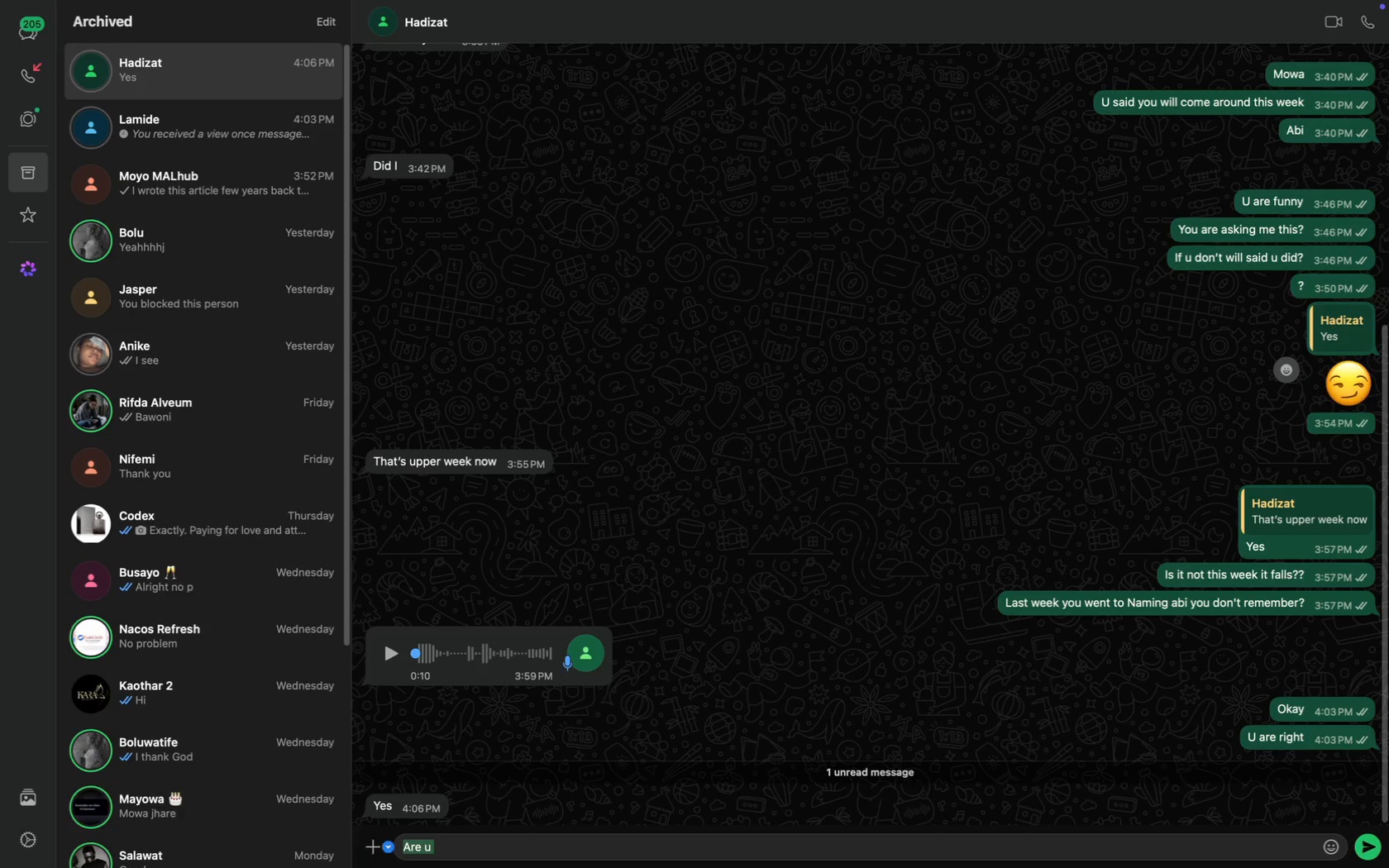 
type(When are u free k)
key(Backspace)
type(like this?)
 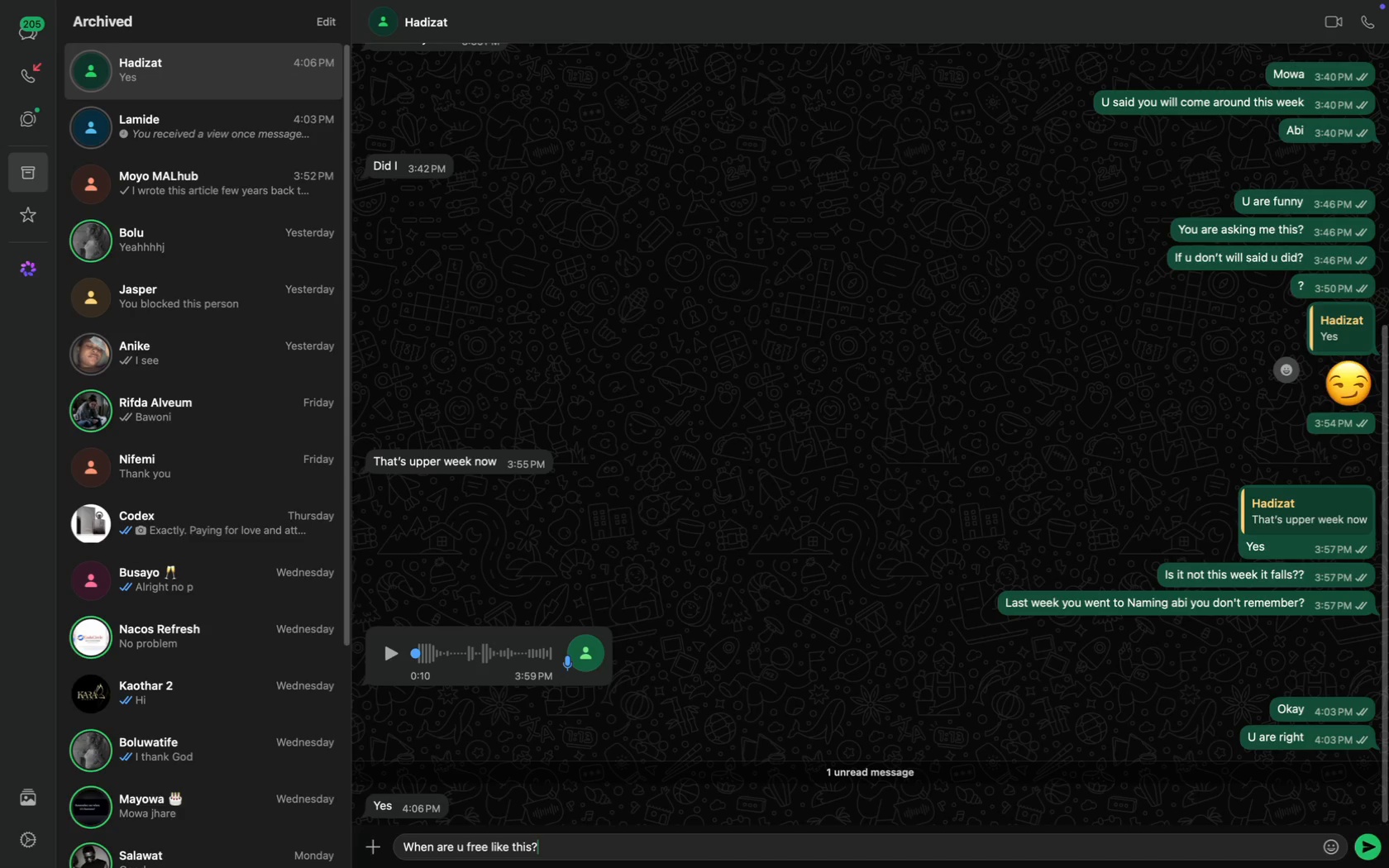 
key(Enter)
 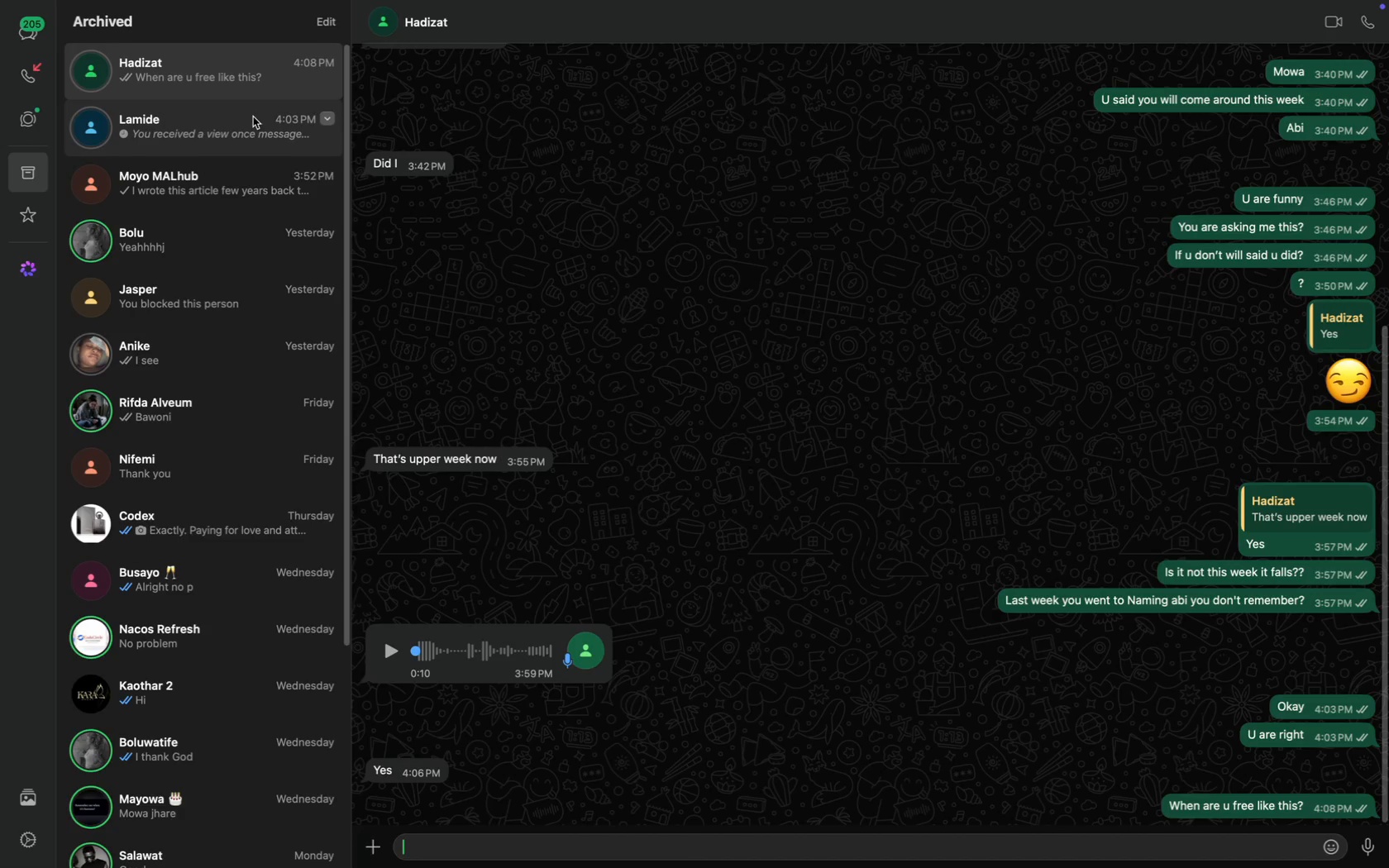 
left_click([233, 127])
 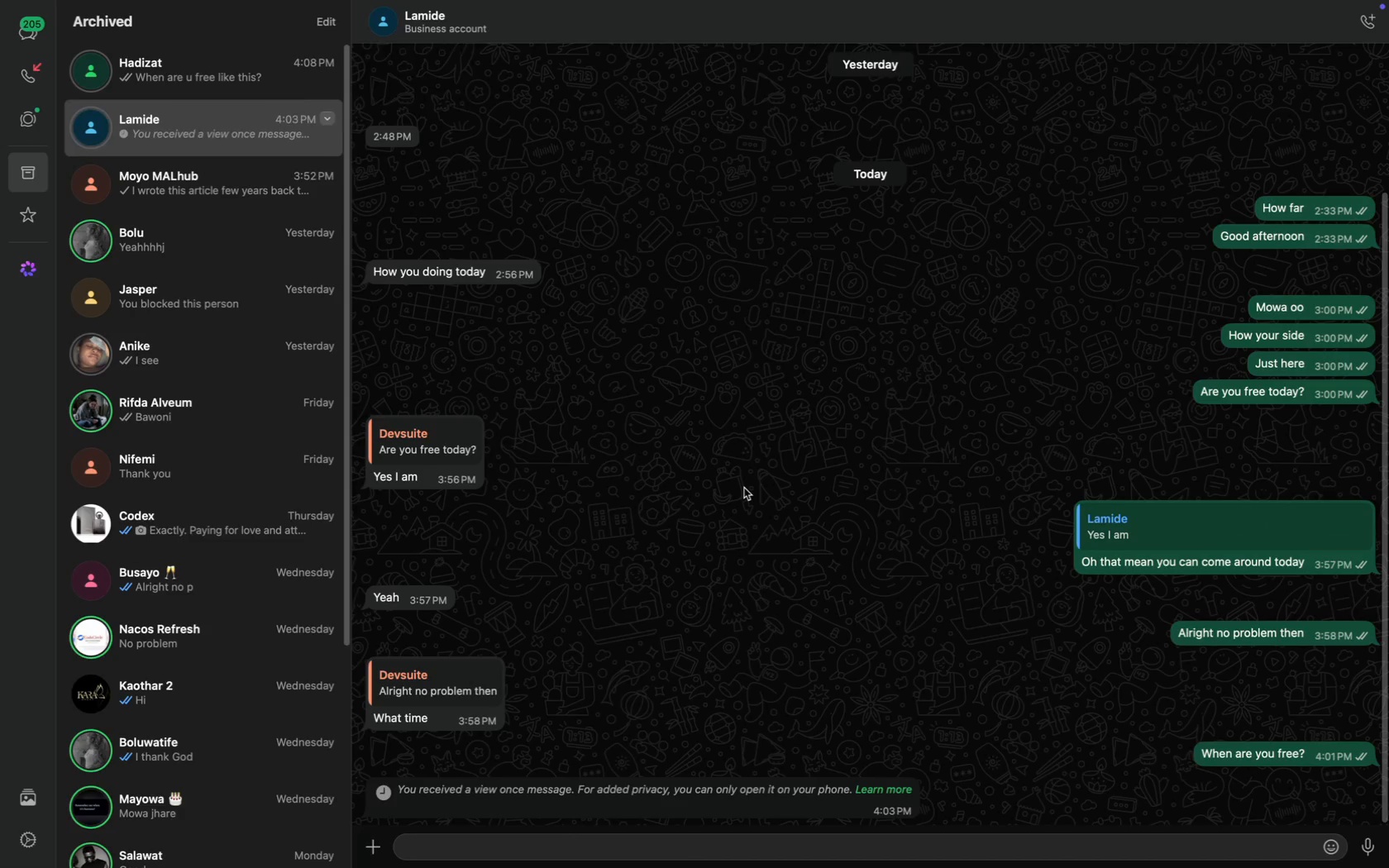 
type(Okay )
 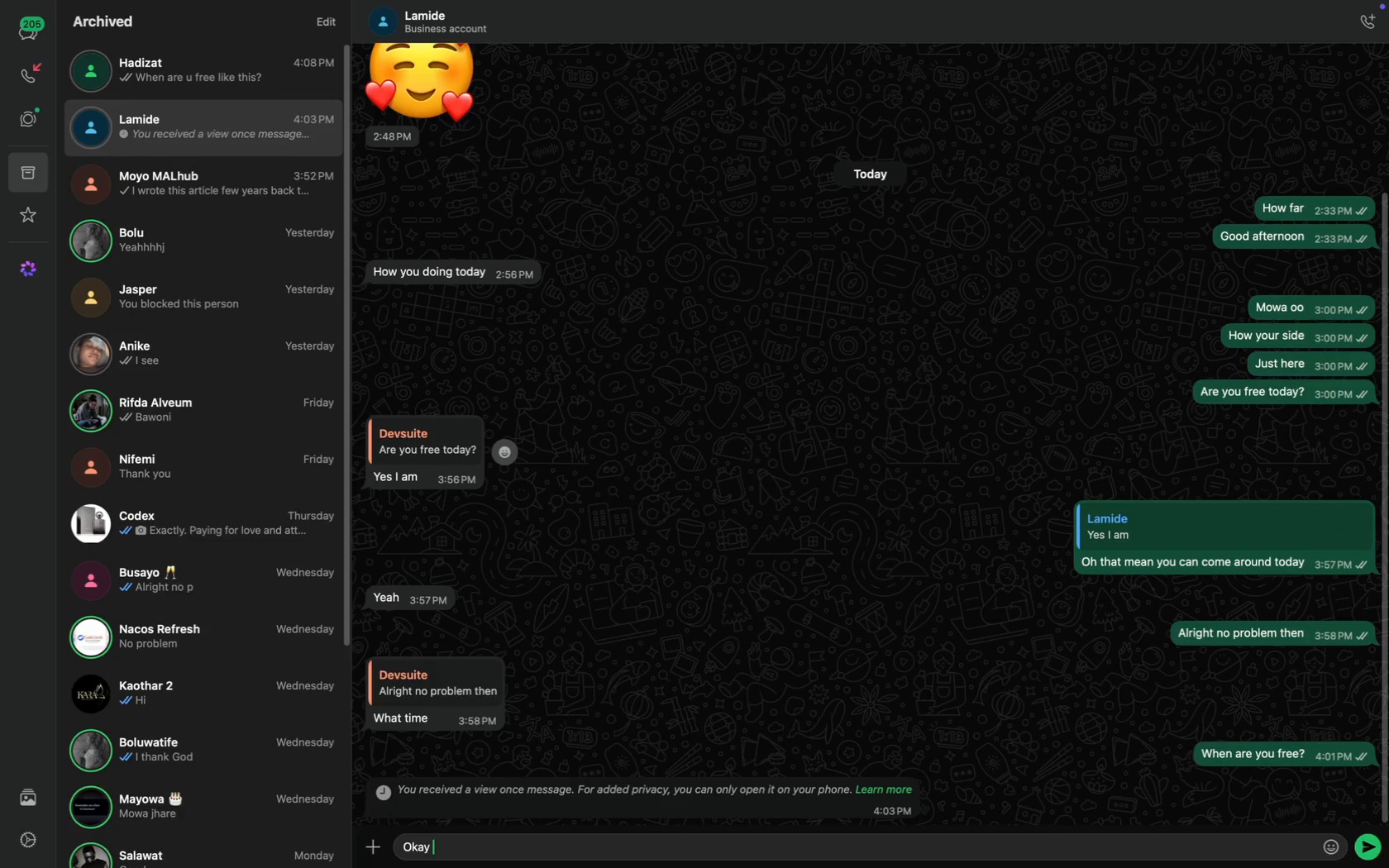 
key(Enter)
 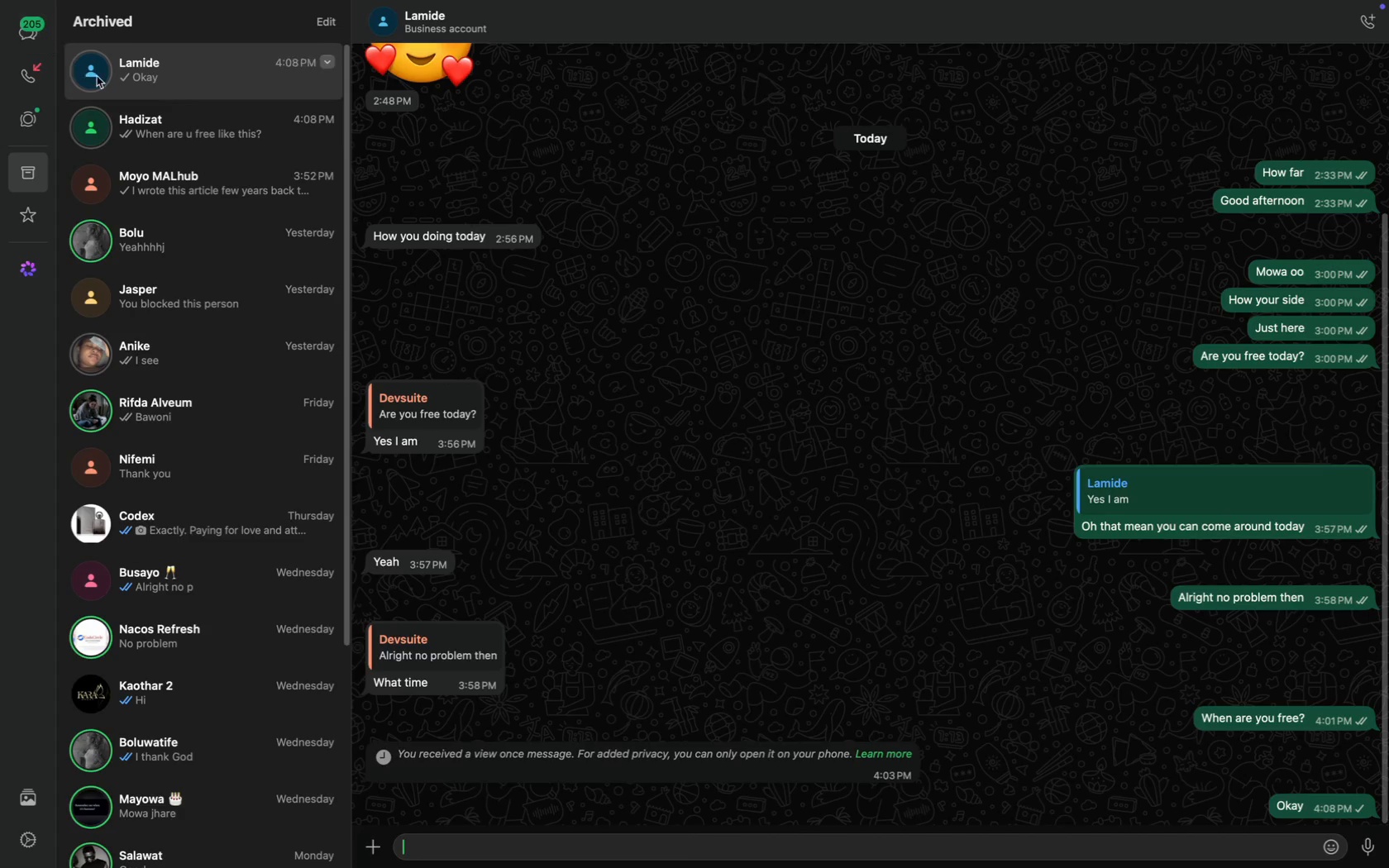 
left_click([150, 157])
 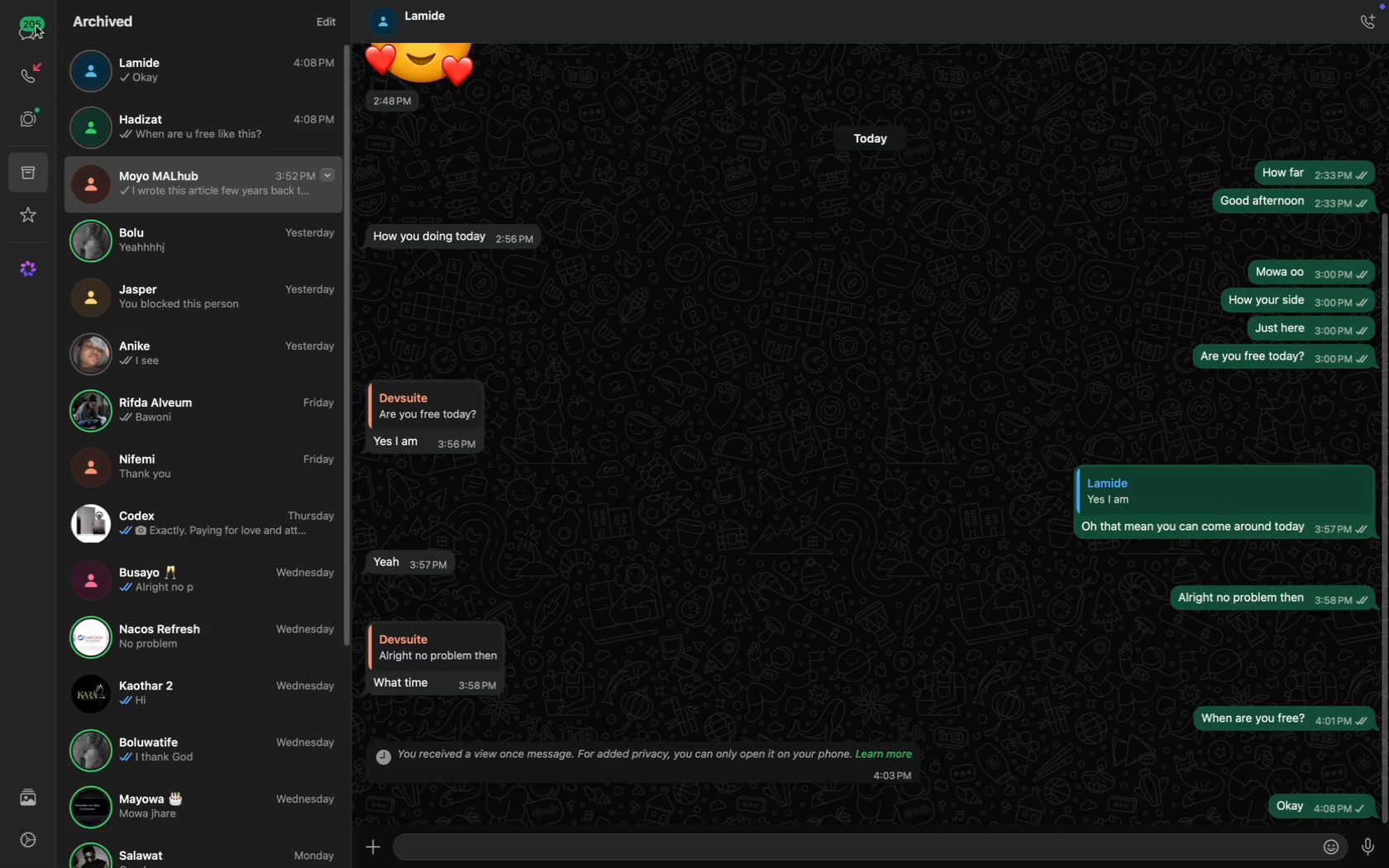 
left_click([33, 26])